 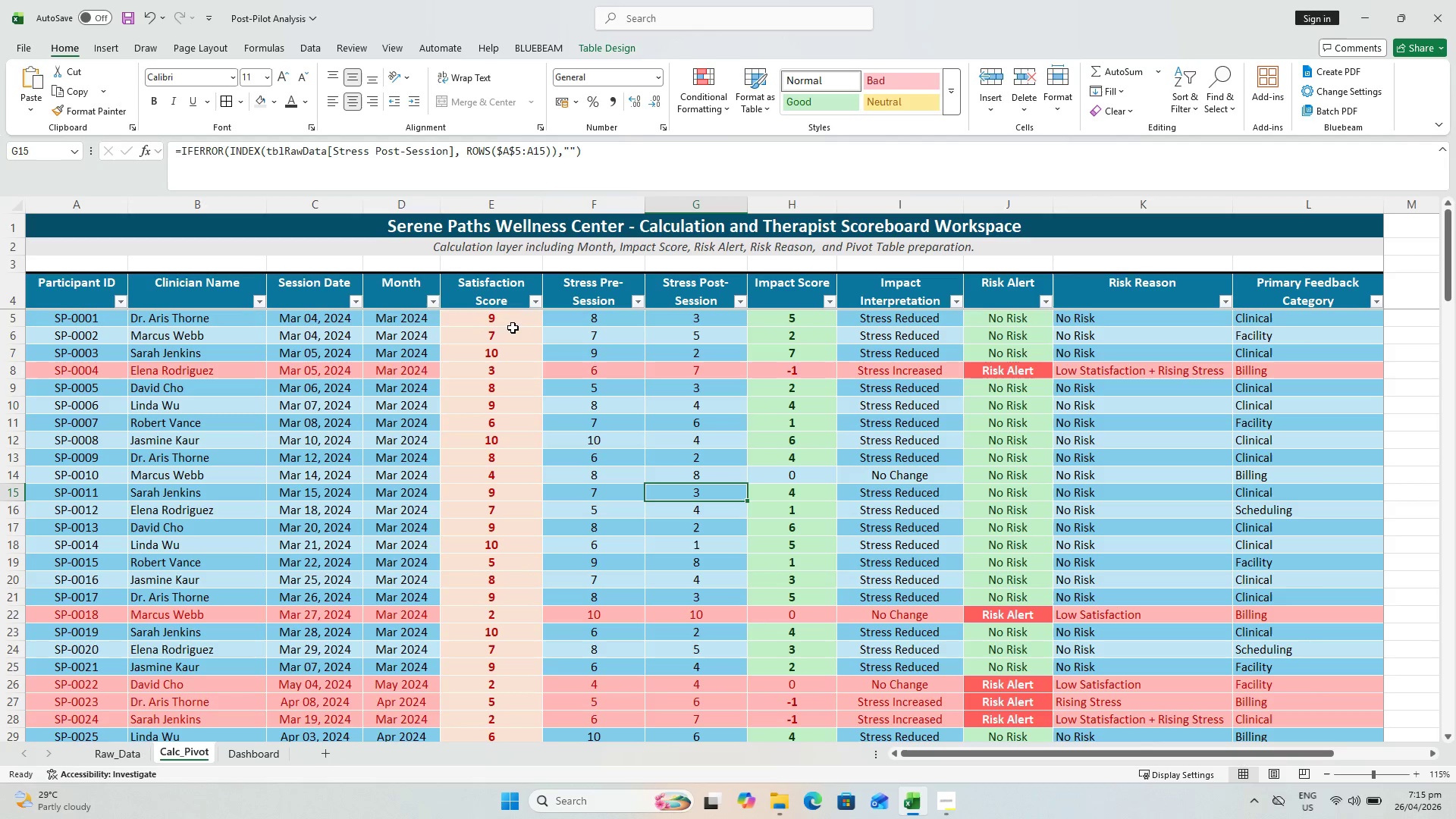 
left_click([507, 320])
 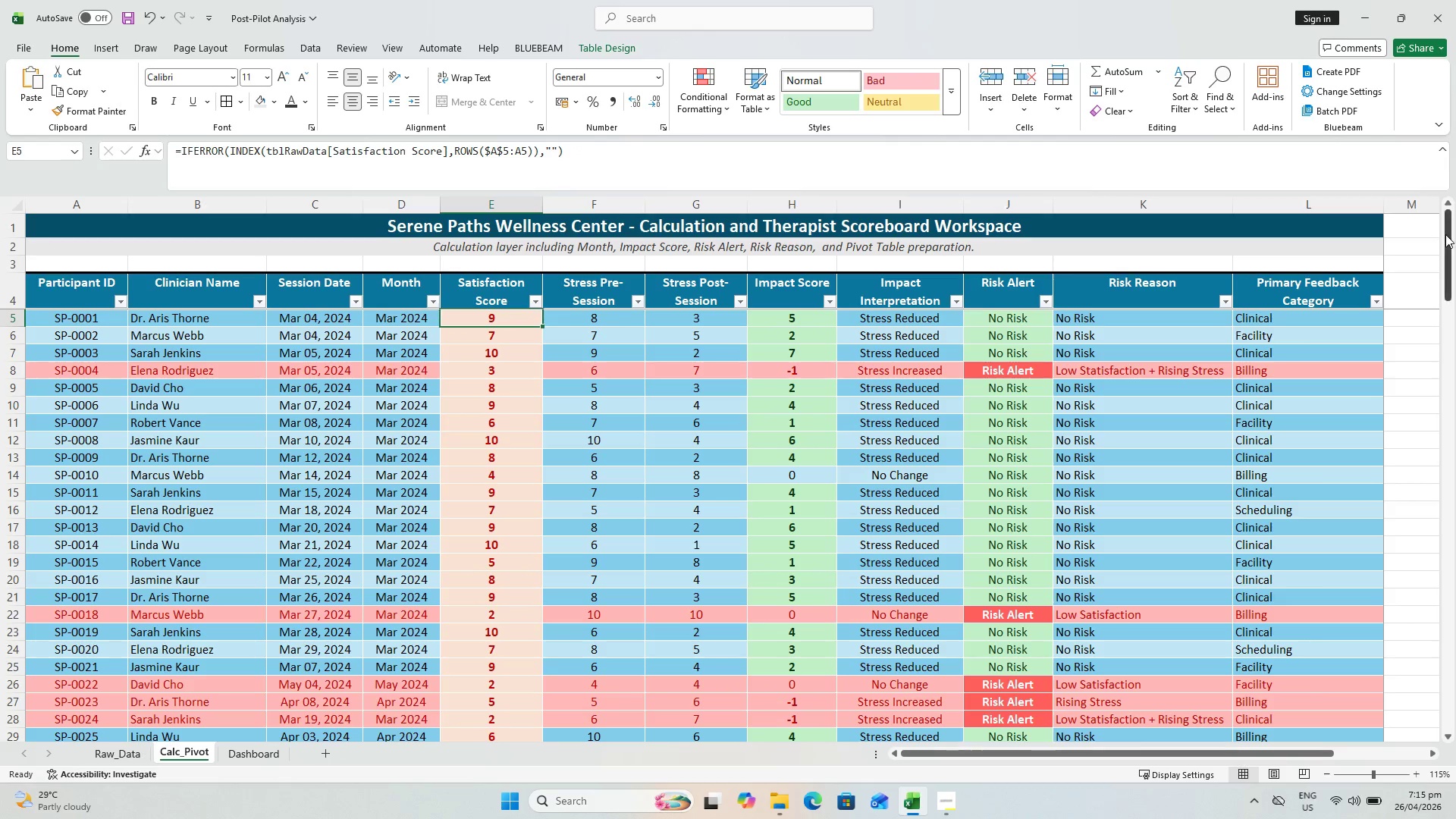 
scroll: coordinate [585, 309], scroll_direction: up, amount: 3.0
 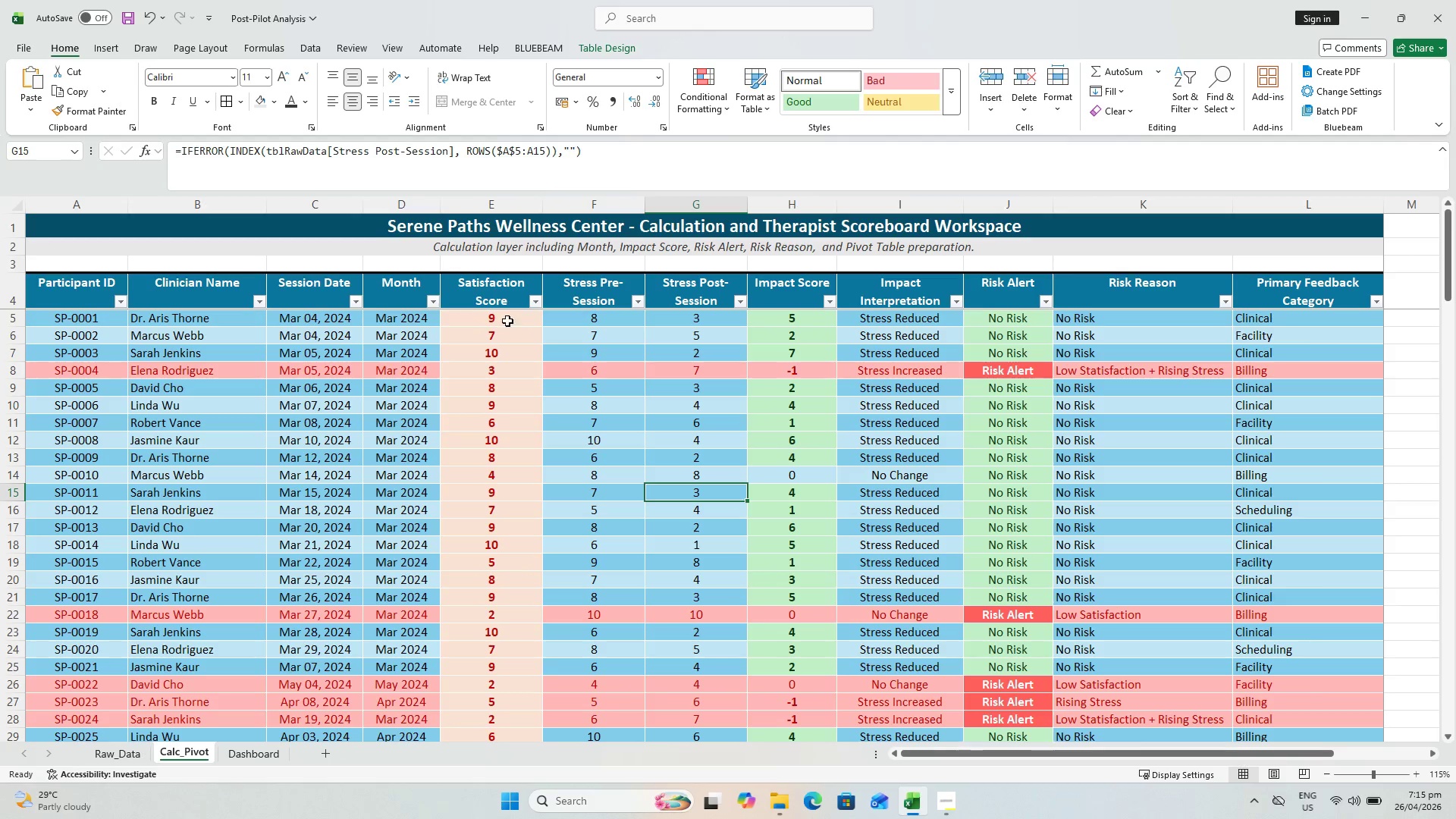 
left_click_drag(start_coordinate=[1445, 234], to_coordinate=[1384, 698])
 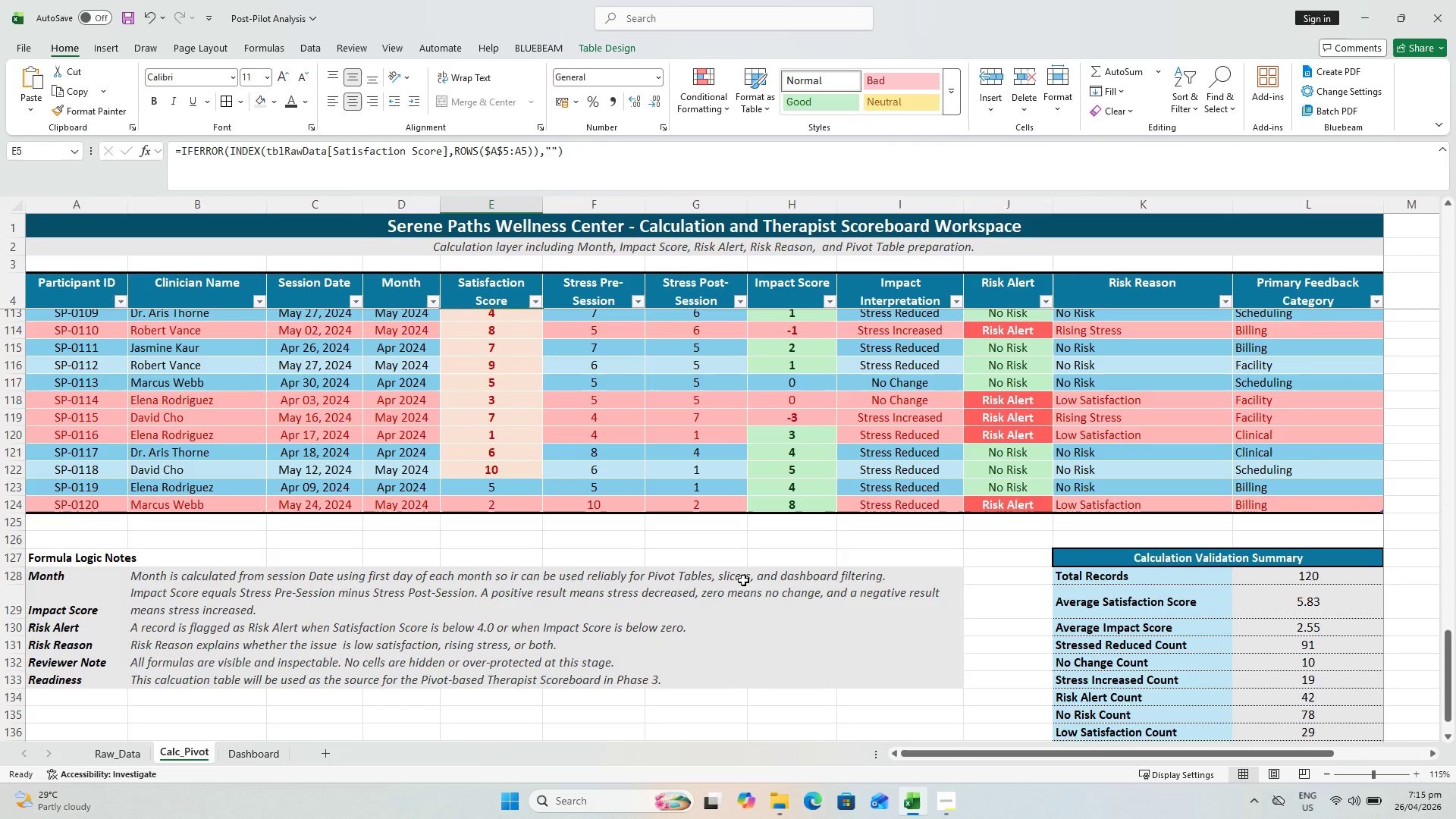 
hold_key(key=ShiftLeft, duration=0.83)
 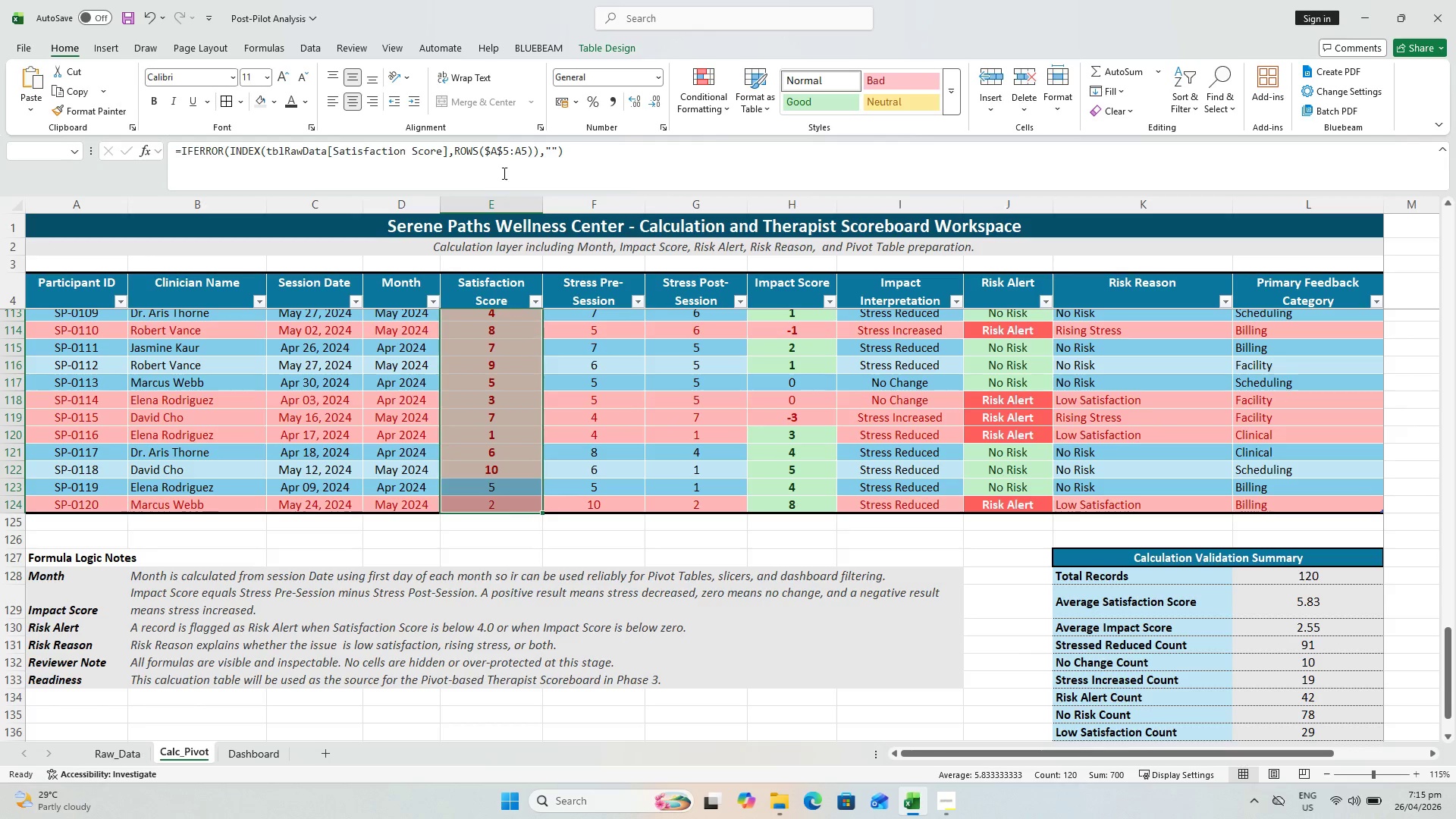 
scroll: coordinate [1368, 686], scroll_direction: up, amount: 1.0
 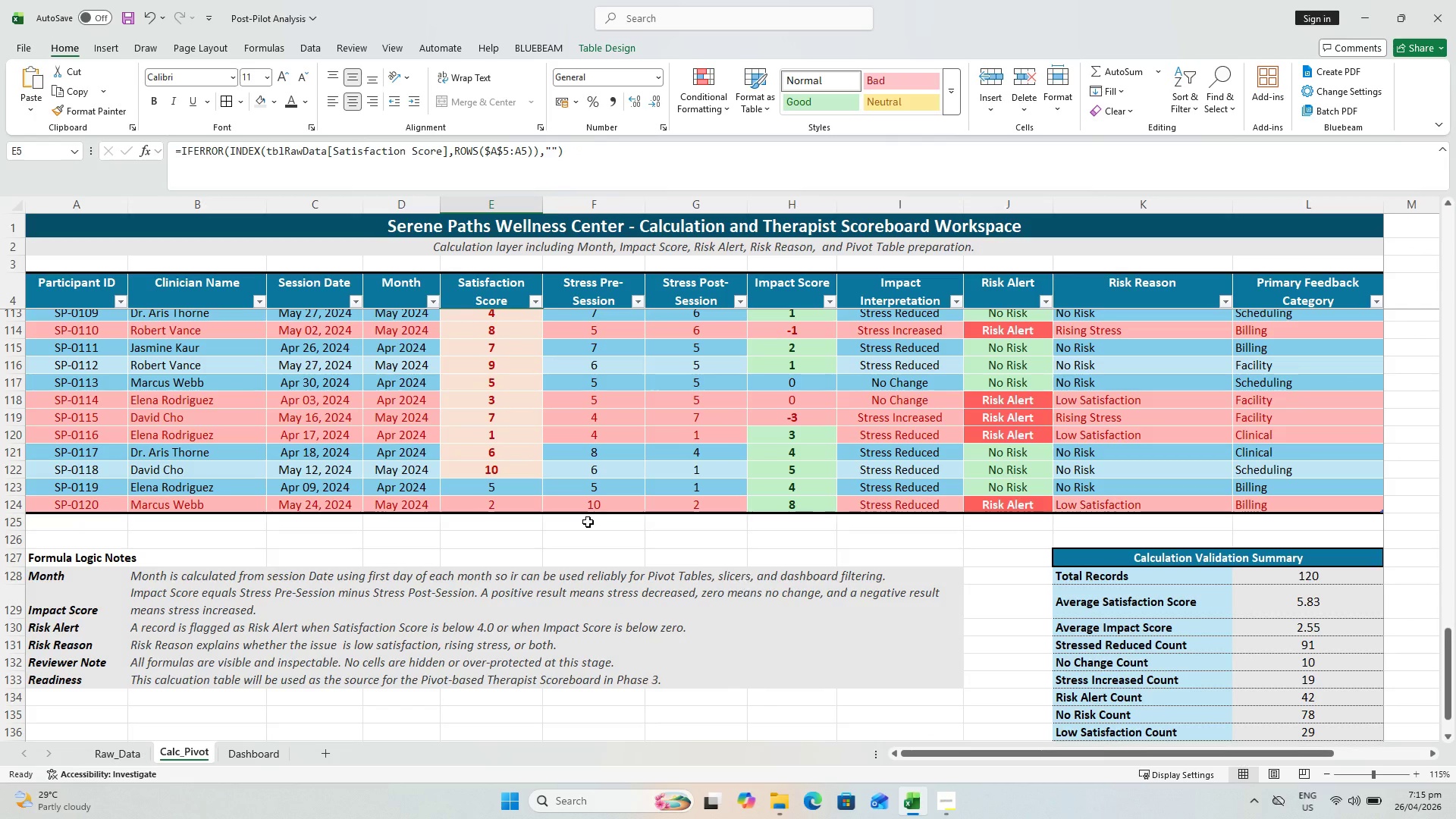 
wait(11.81)
 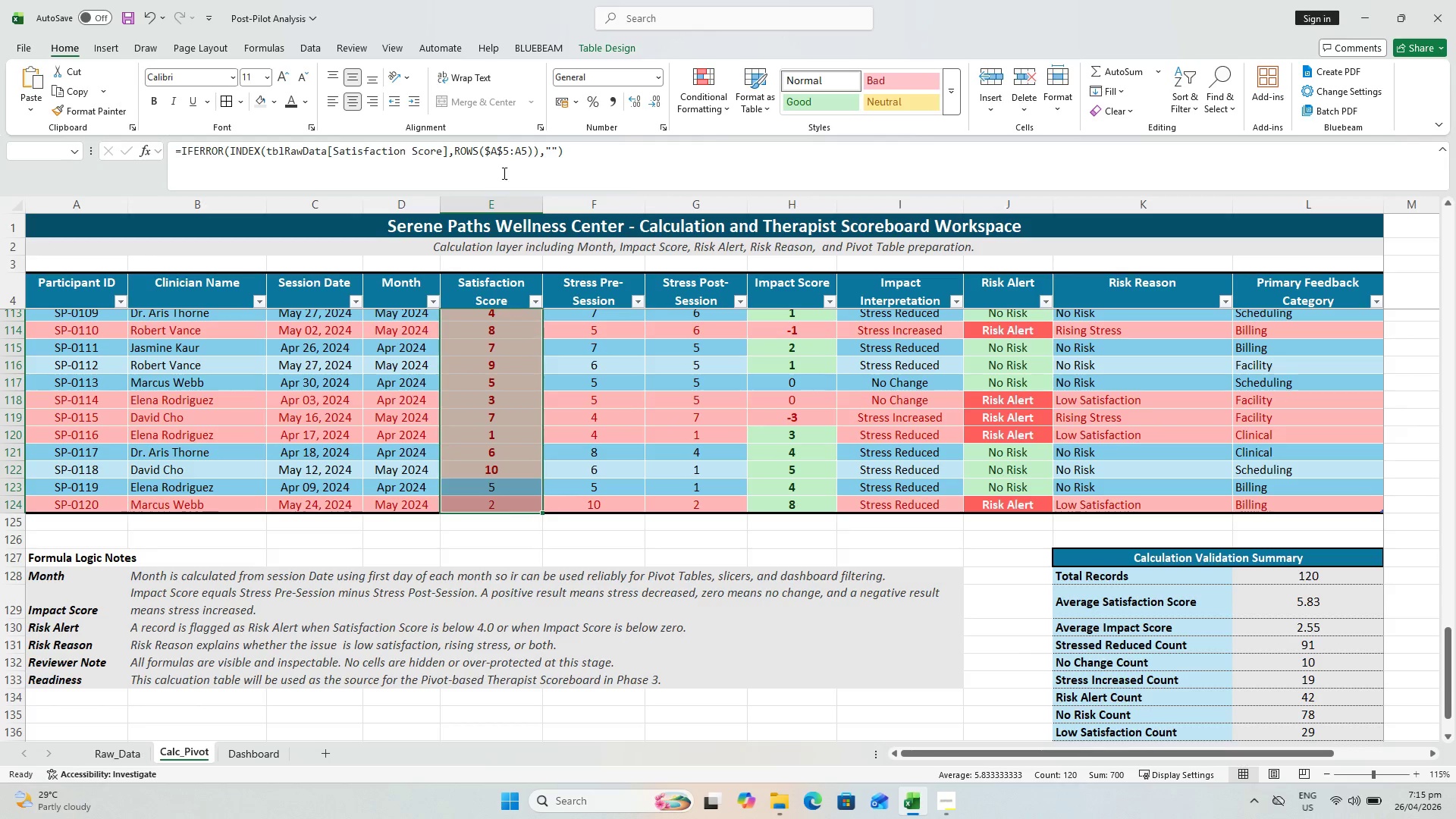 
left_click([686, 105])
 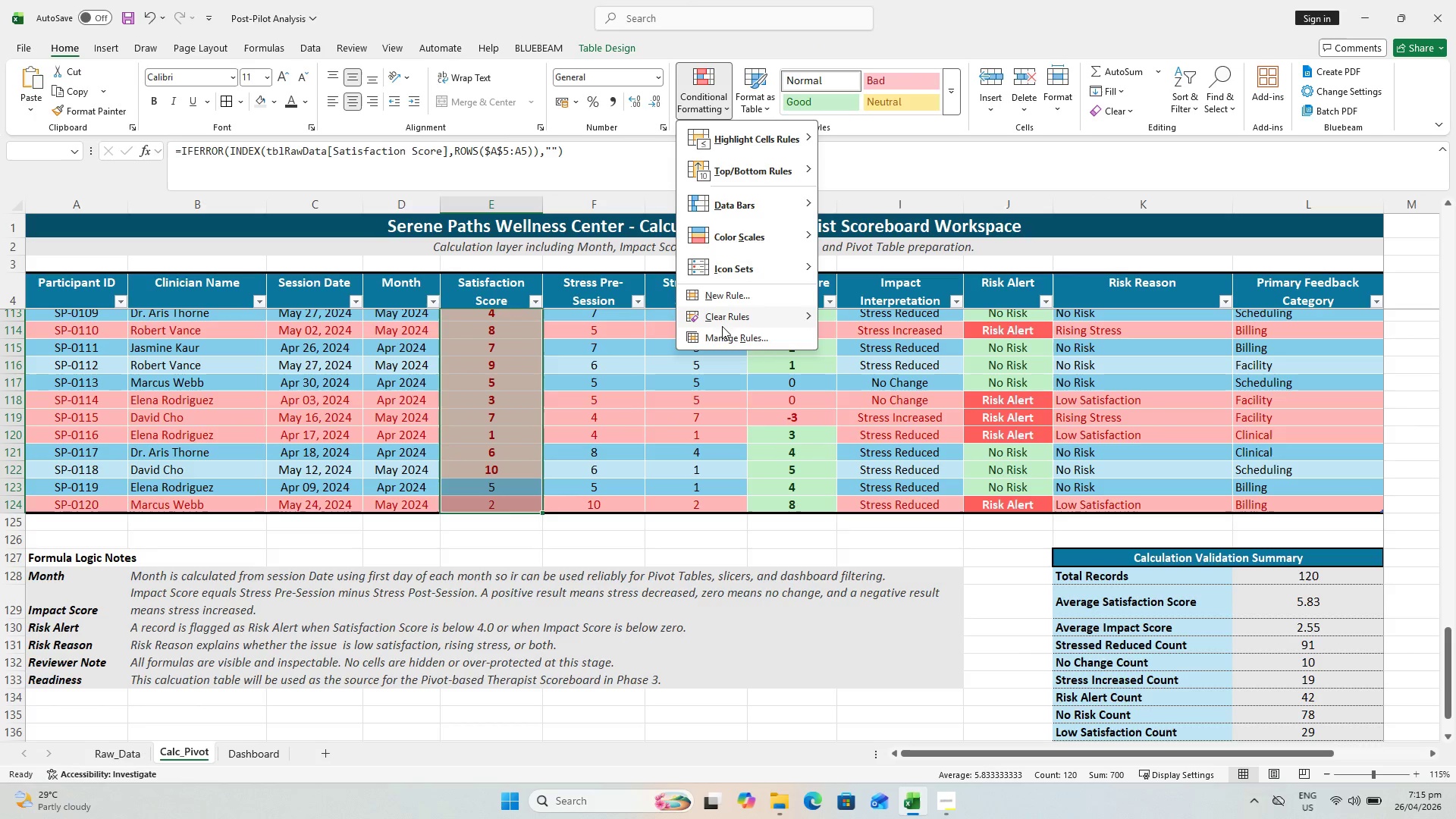 
left_click([725, 336])
 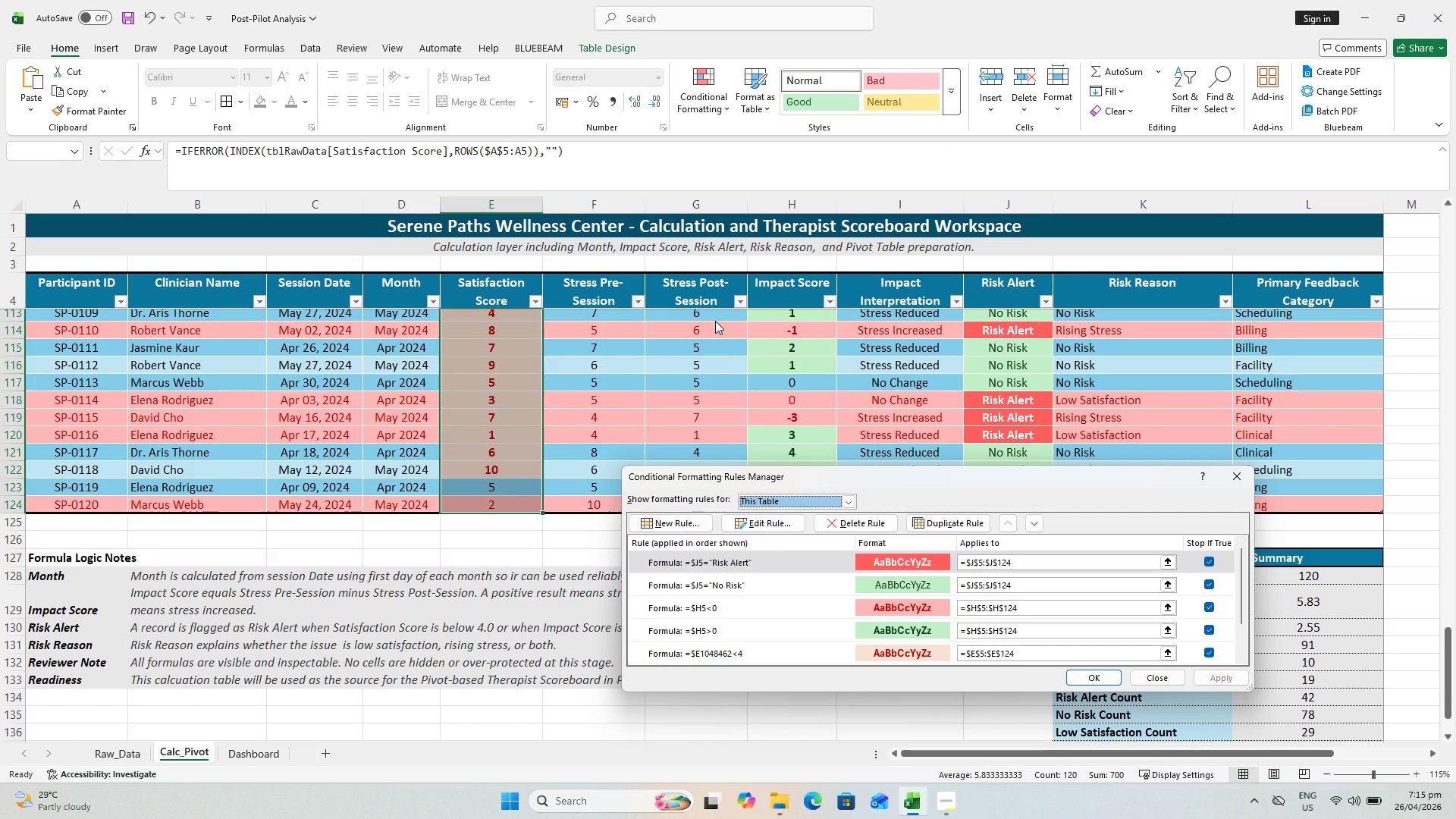 
wait(18.92)
 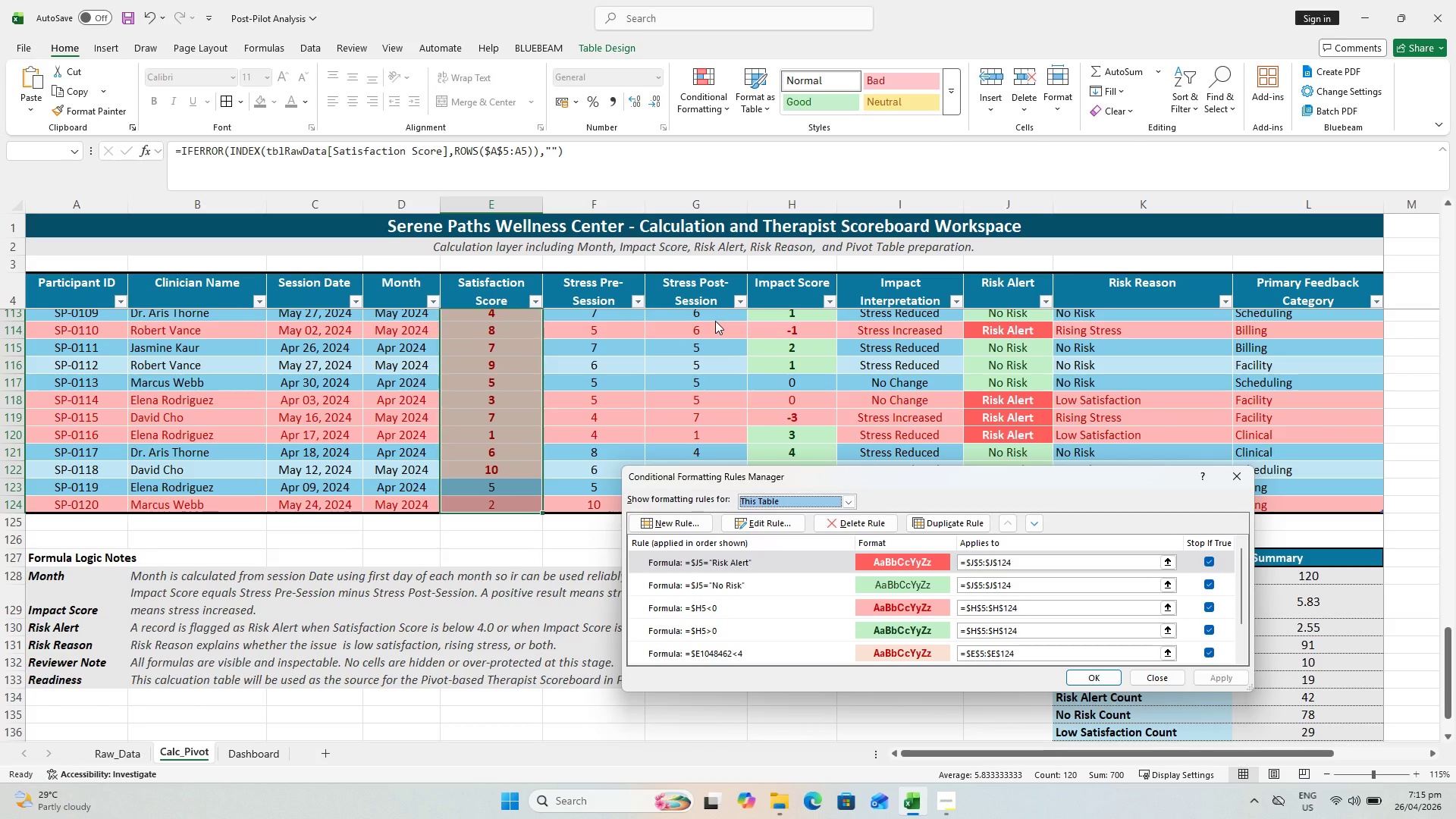 
left_click([805, 513])
 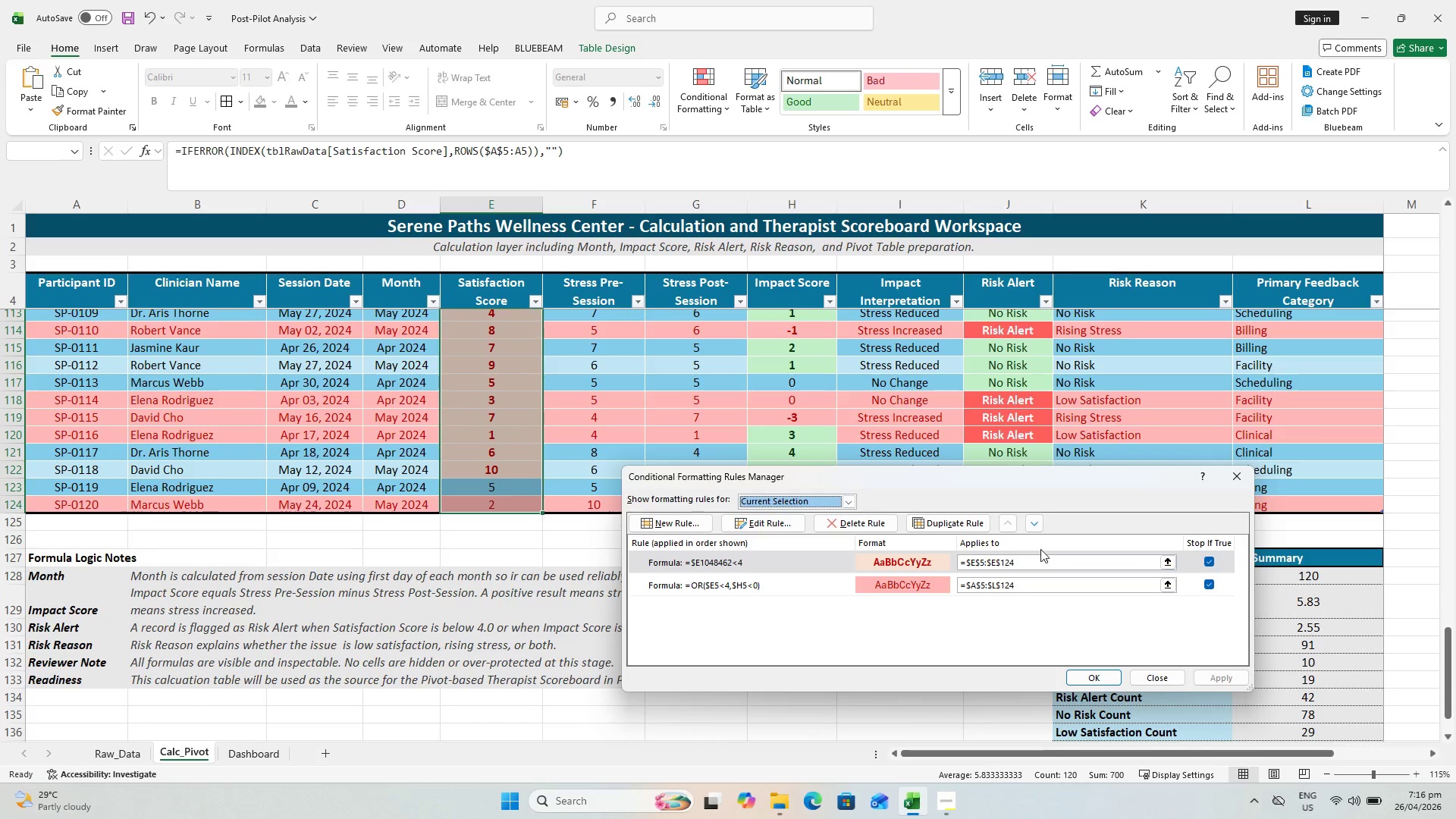 
wait(19.72)
 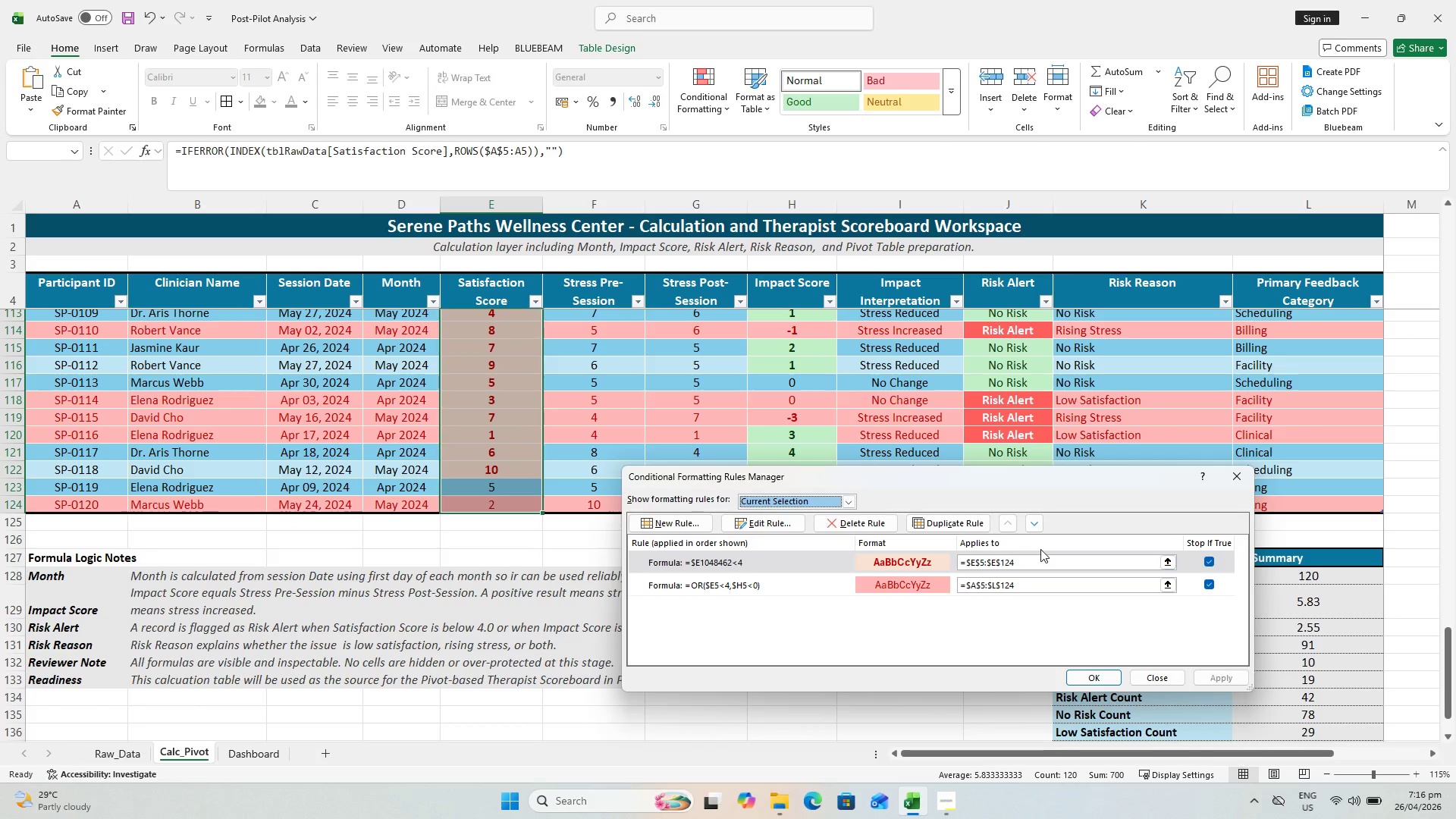 
left_click([798, 526])
 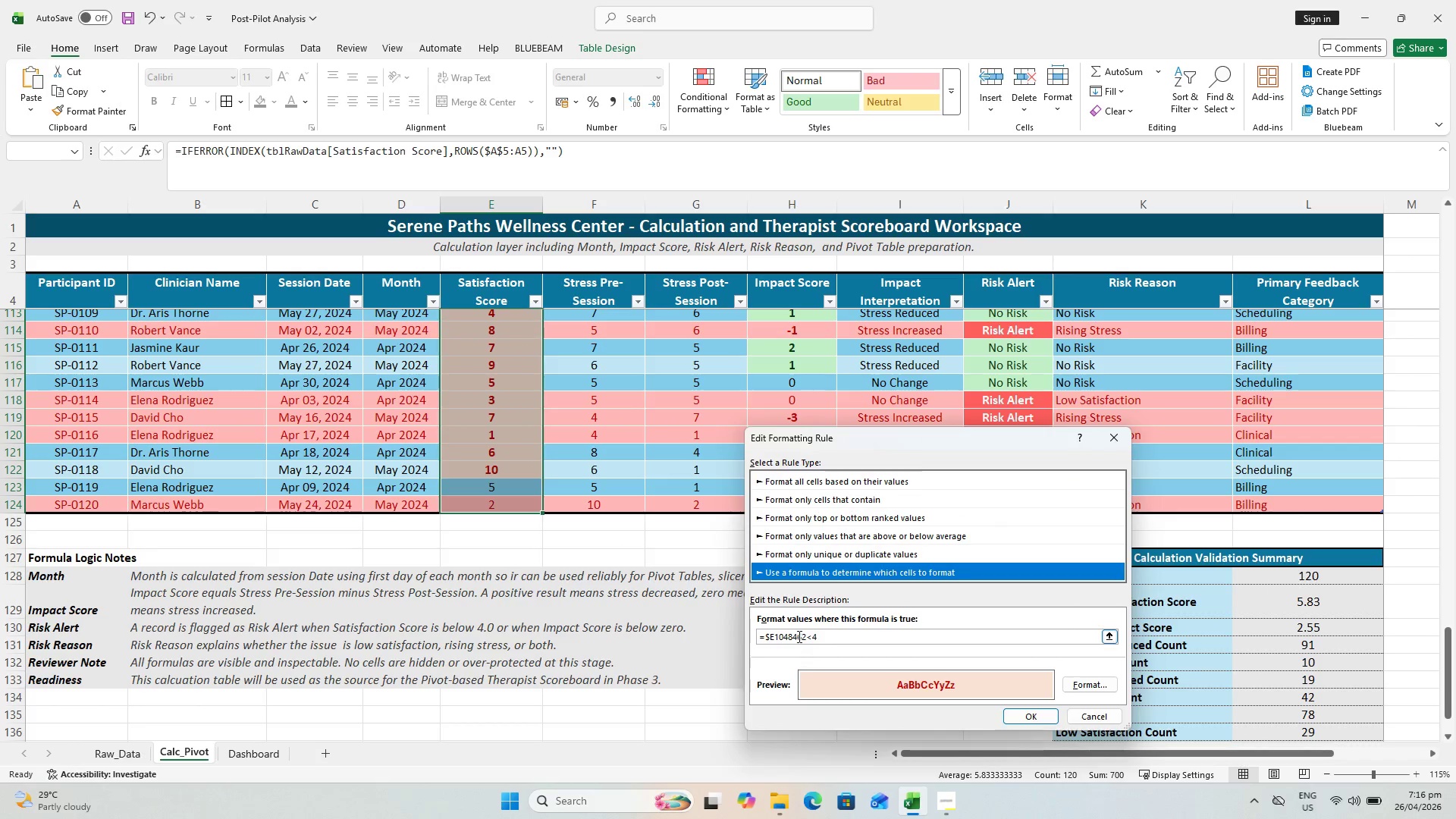 
left_click_drag(start_coordinate=[808, 632], to_coordinate=[777, 632])
 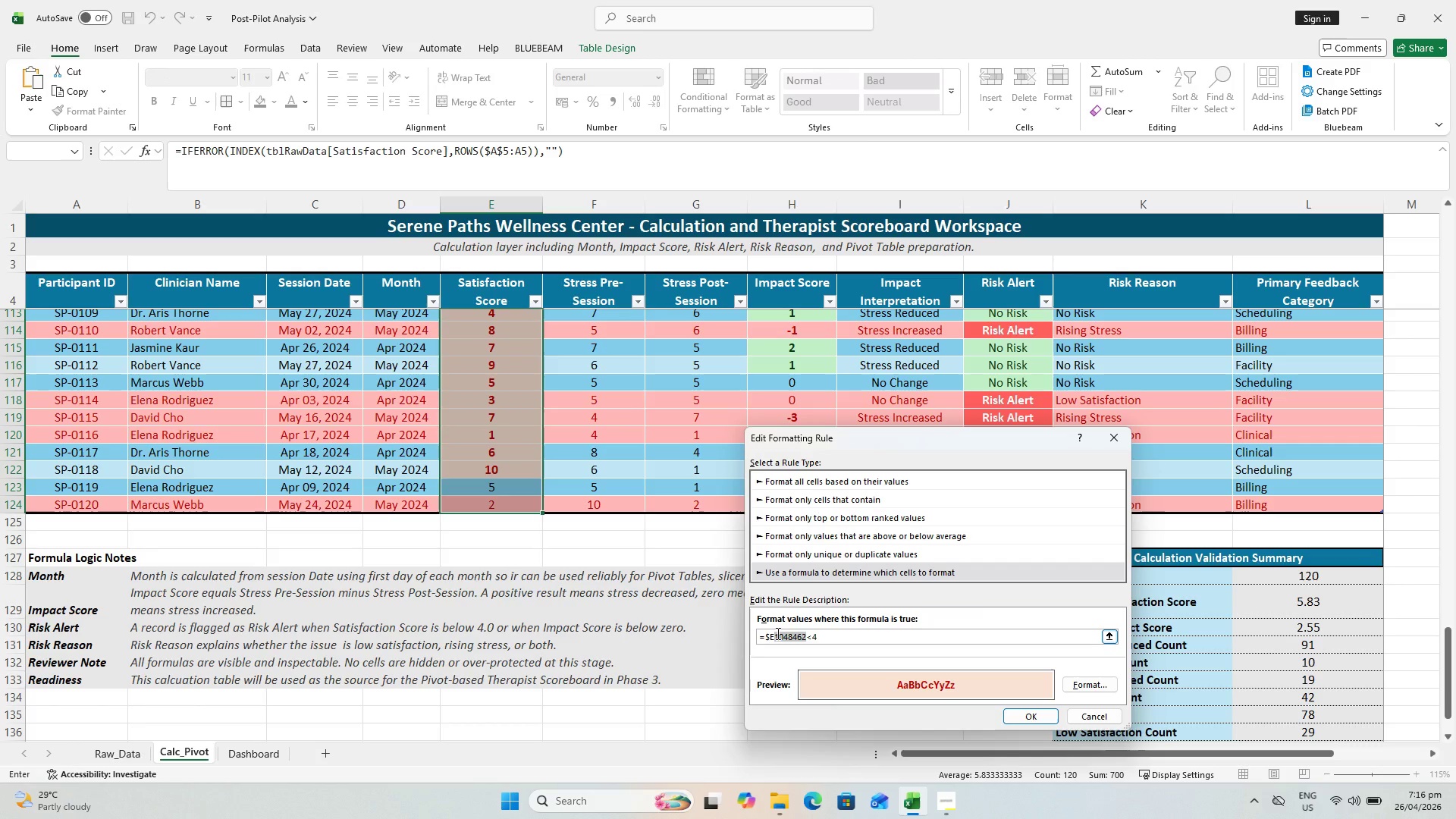 
key(5)
 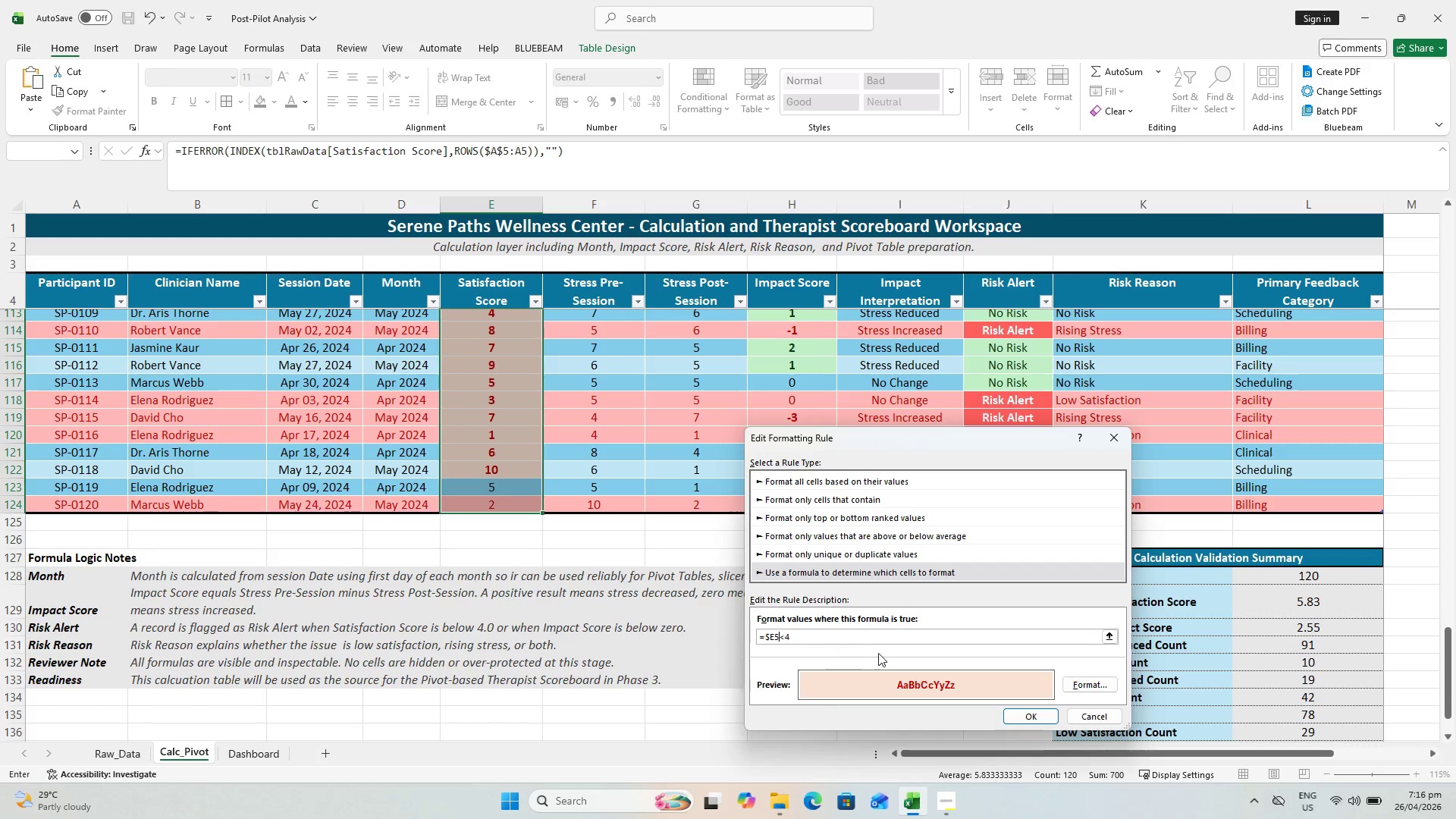 
left_click([1031, 719])
 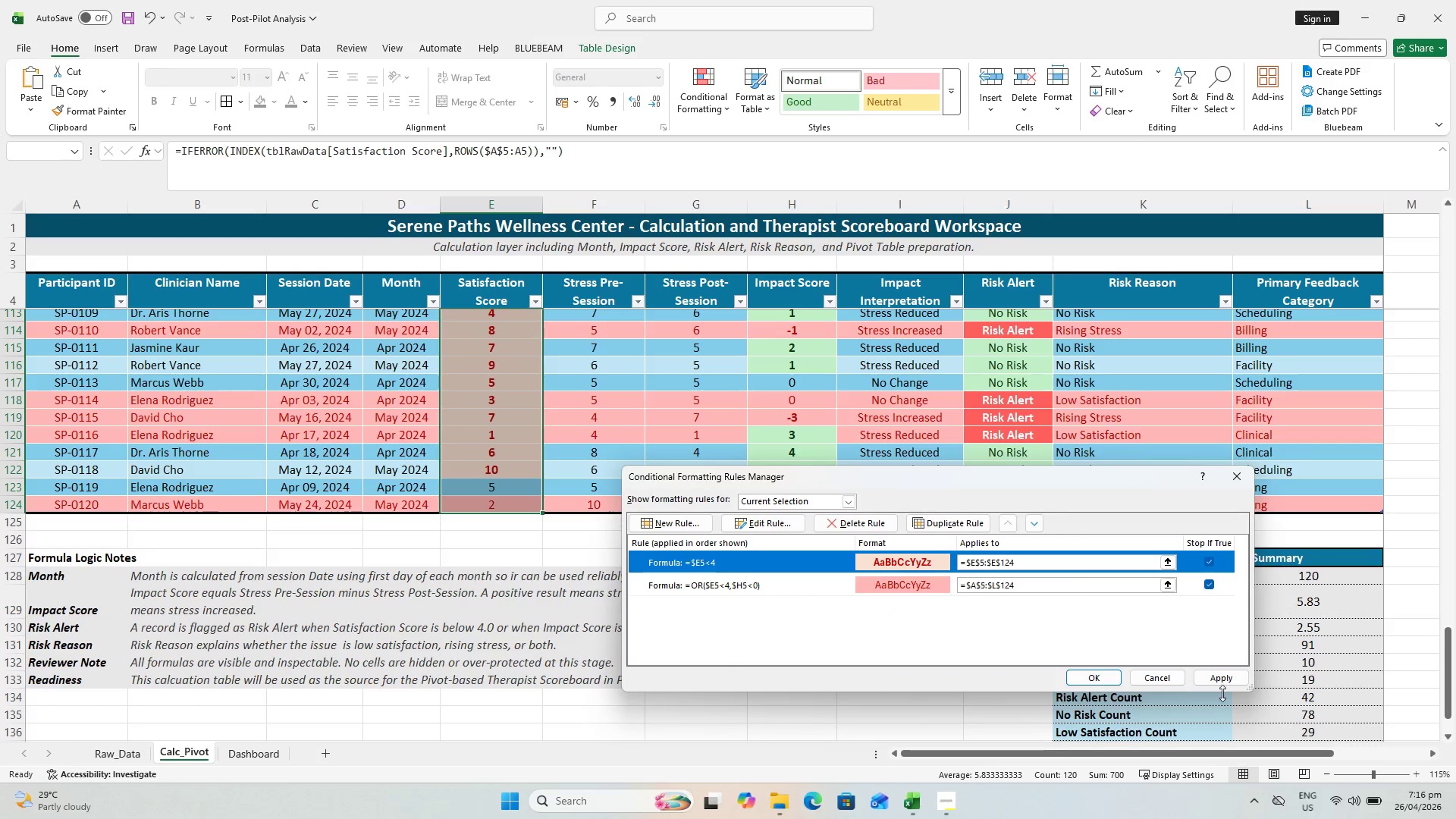 
left_click([1225, 686])
 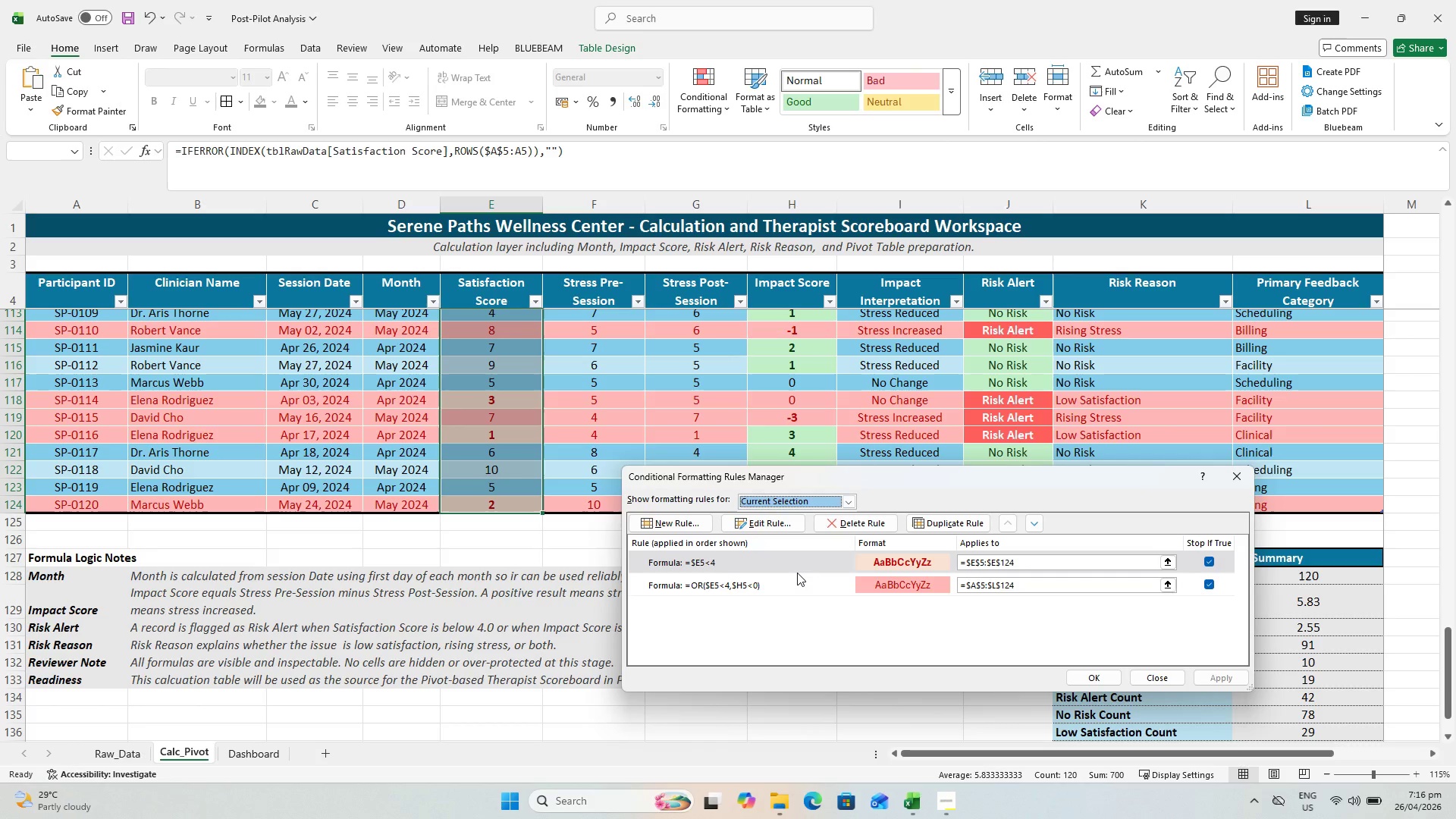 
wait(25.84)
 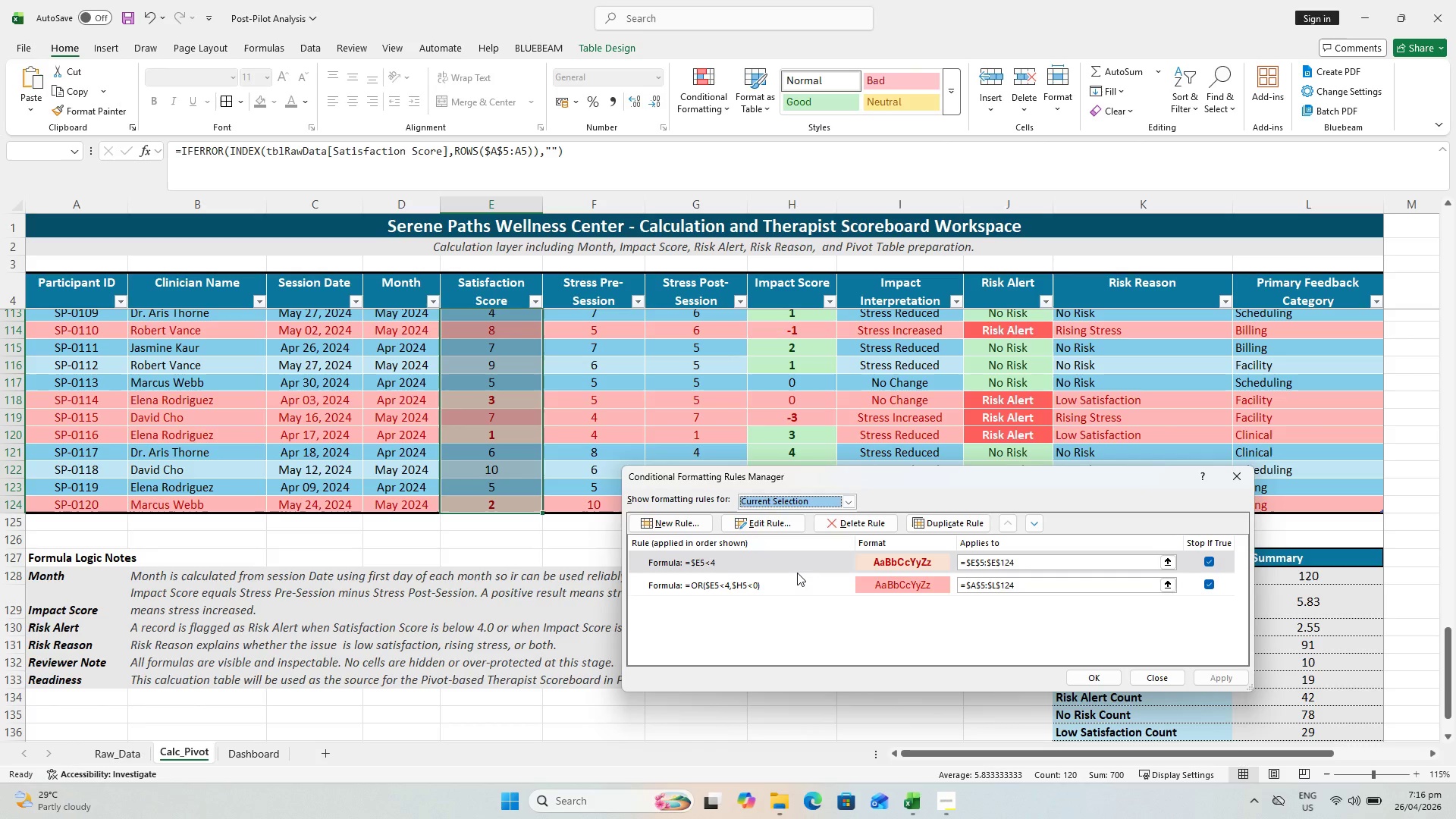 
left_click_drag(start_coordinate=[1088, 677], to_coordinate=[824, 643])
 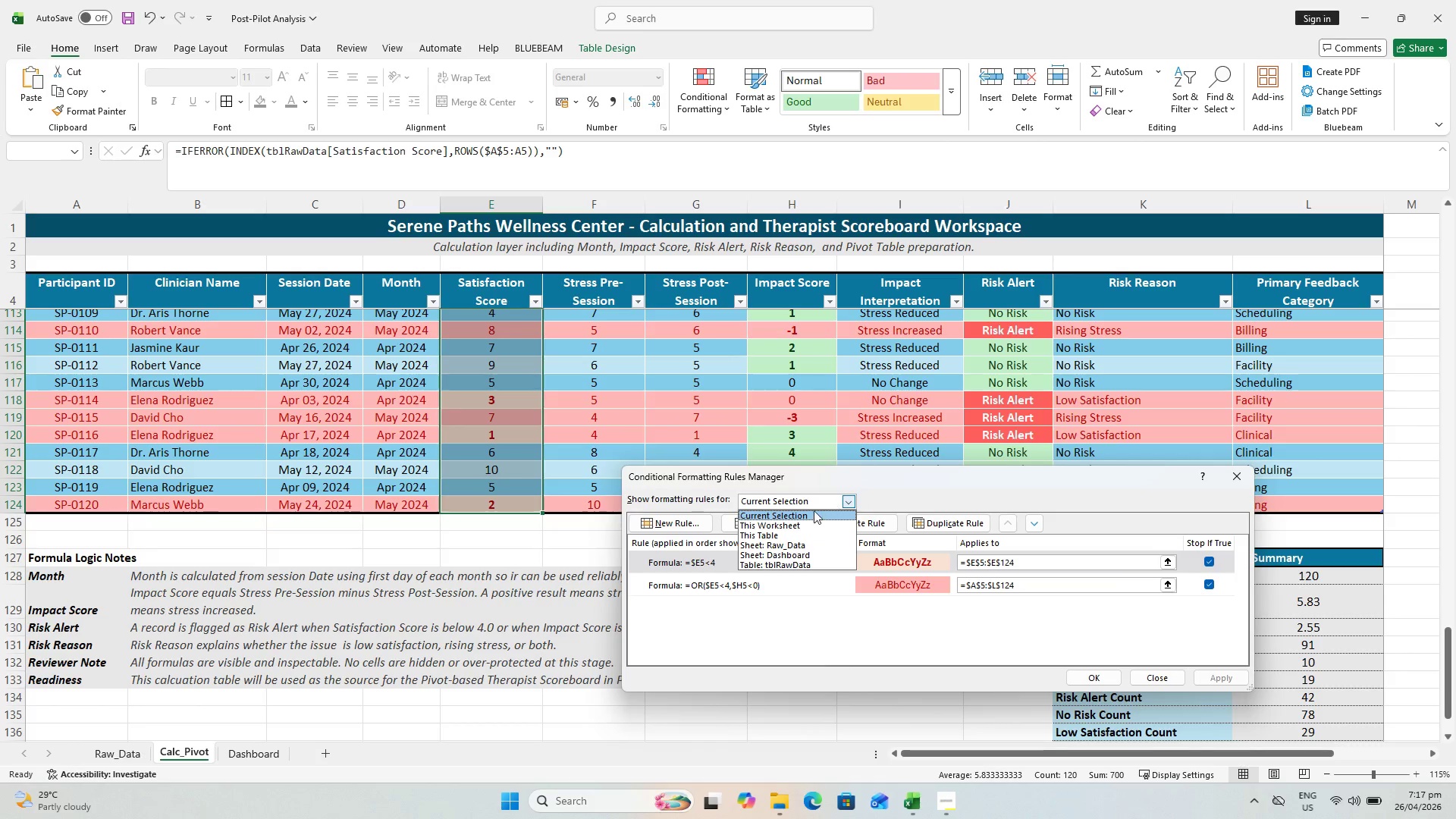 
left_click_drag(start_coordinate=[801, 519], to_coordinate=[801, 524])
 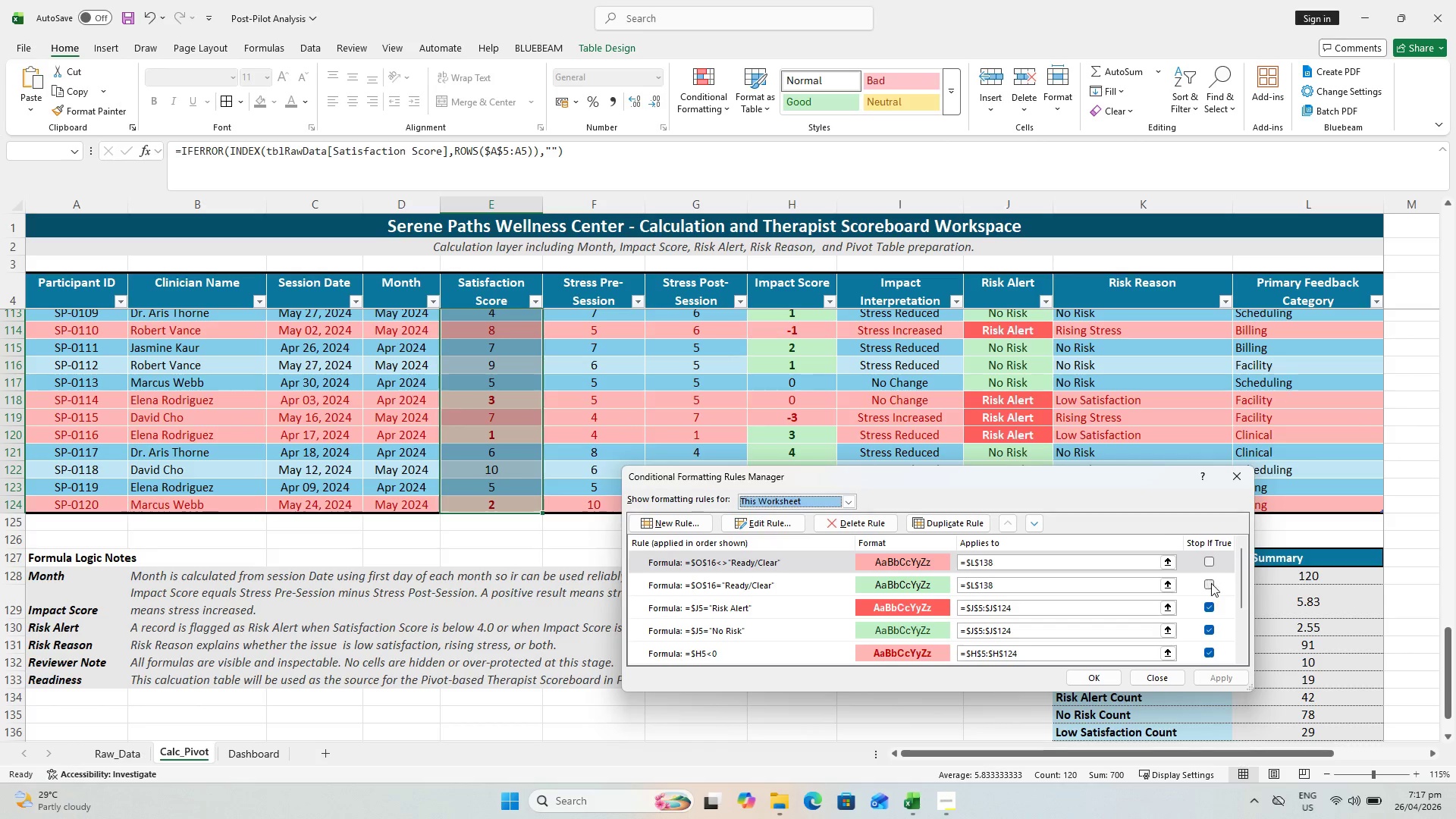 
double_click([1212, 566])
 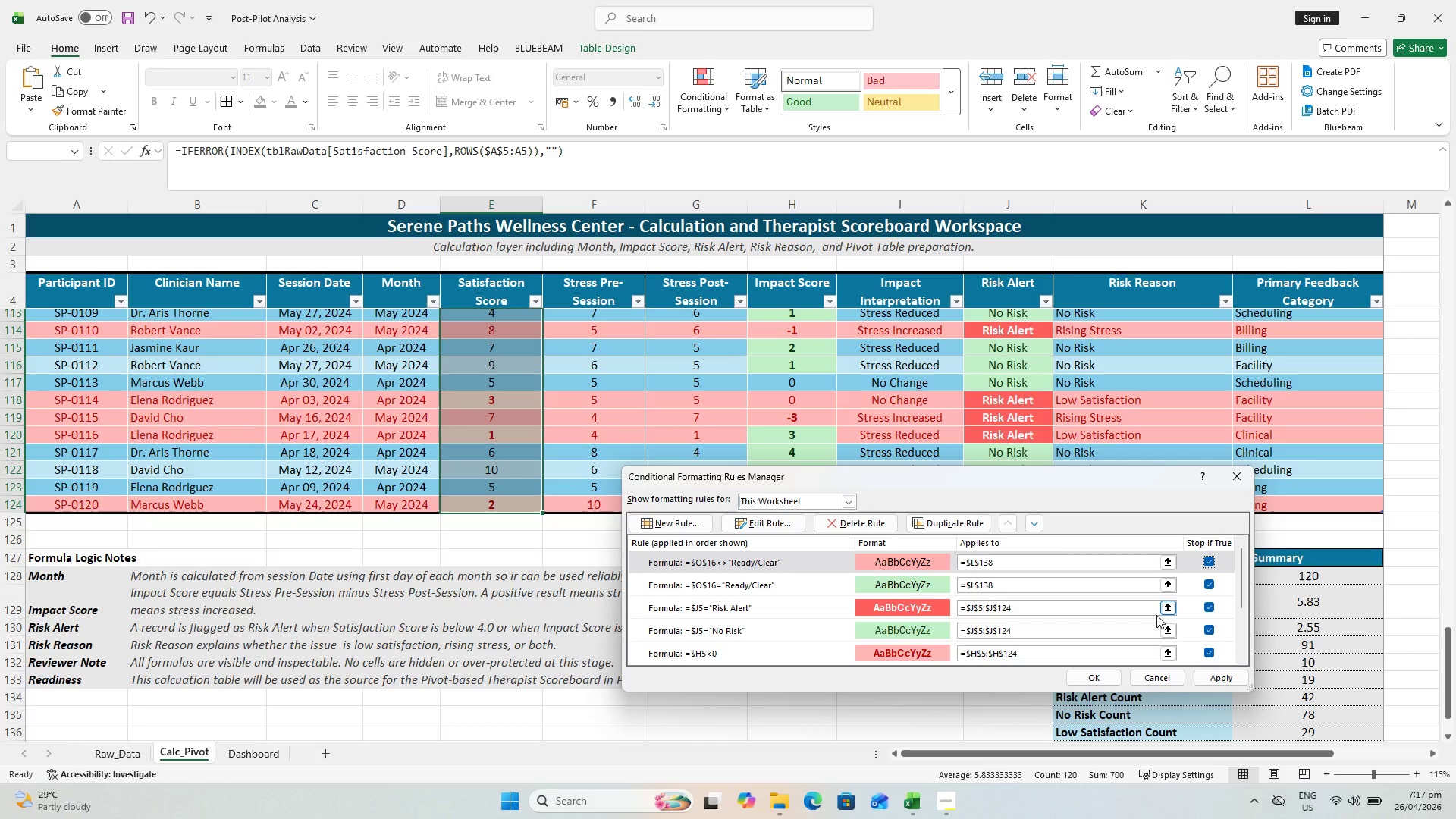 
scroll: coordinate [1154, 615], scroll_direction: down, amount: 3.0
 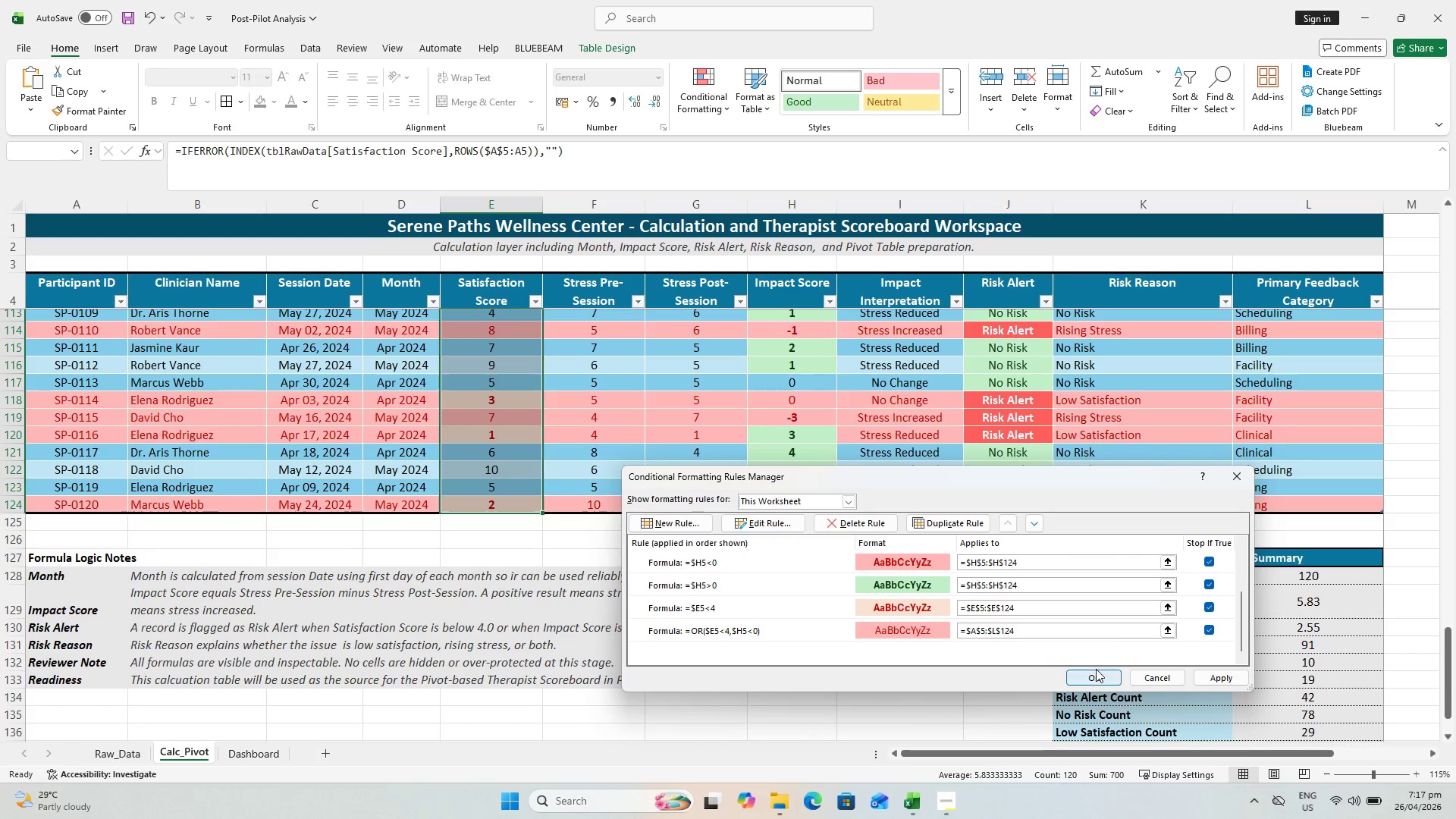 
scroll: coordinate [968, 571], scroll_direction: up, amount: 8.0
 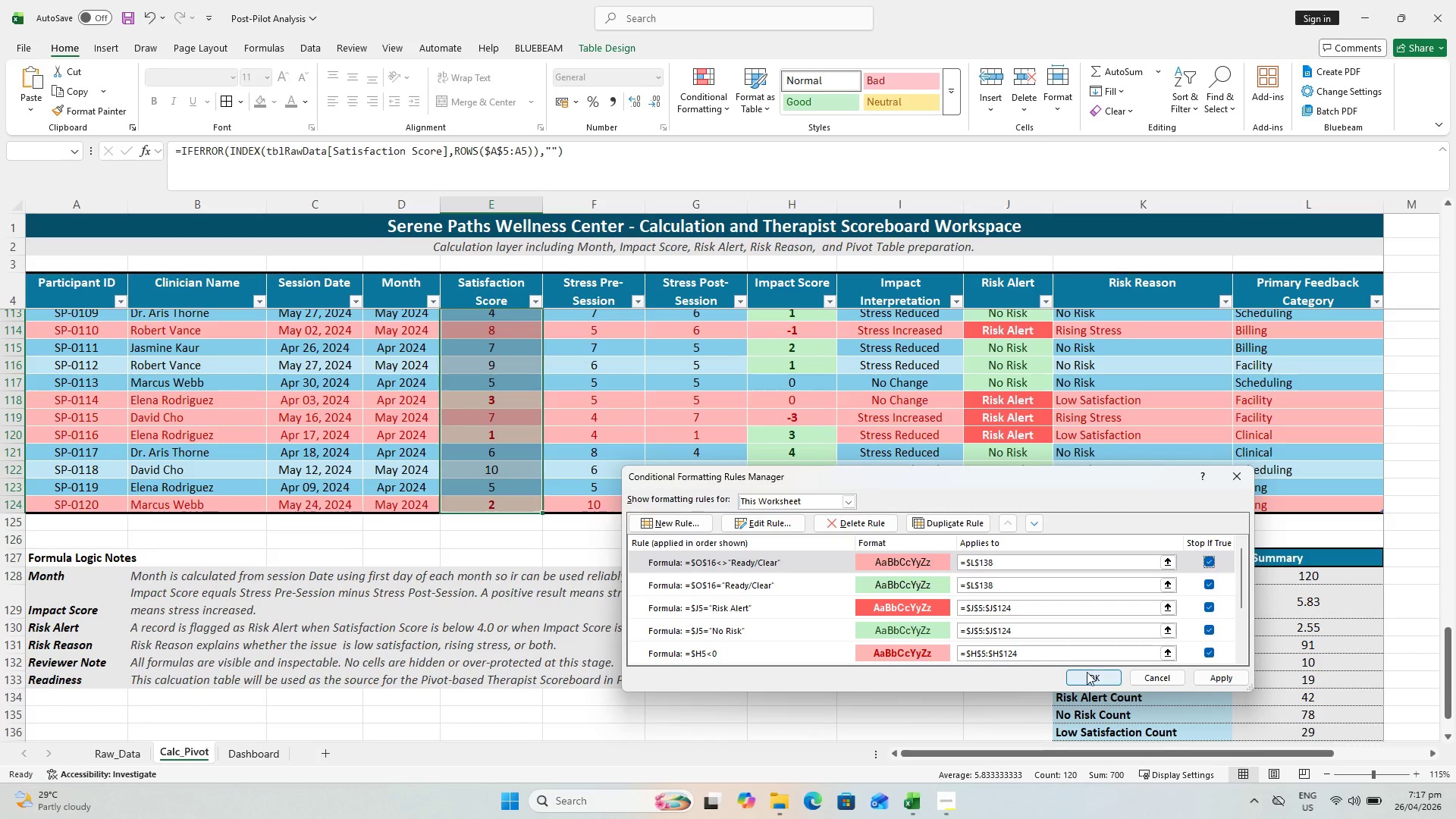 
left_click([1090, 673])
 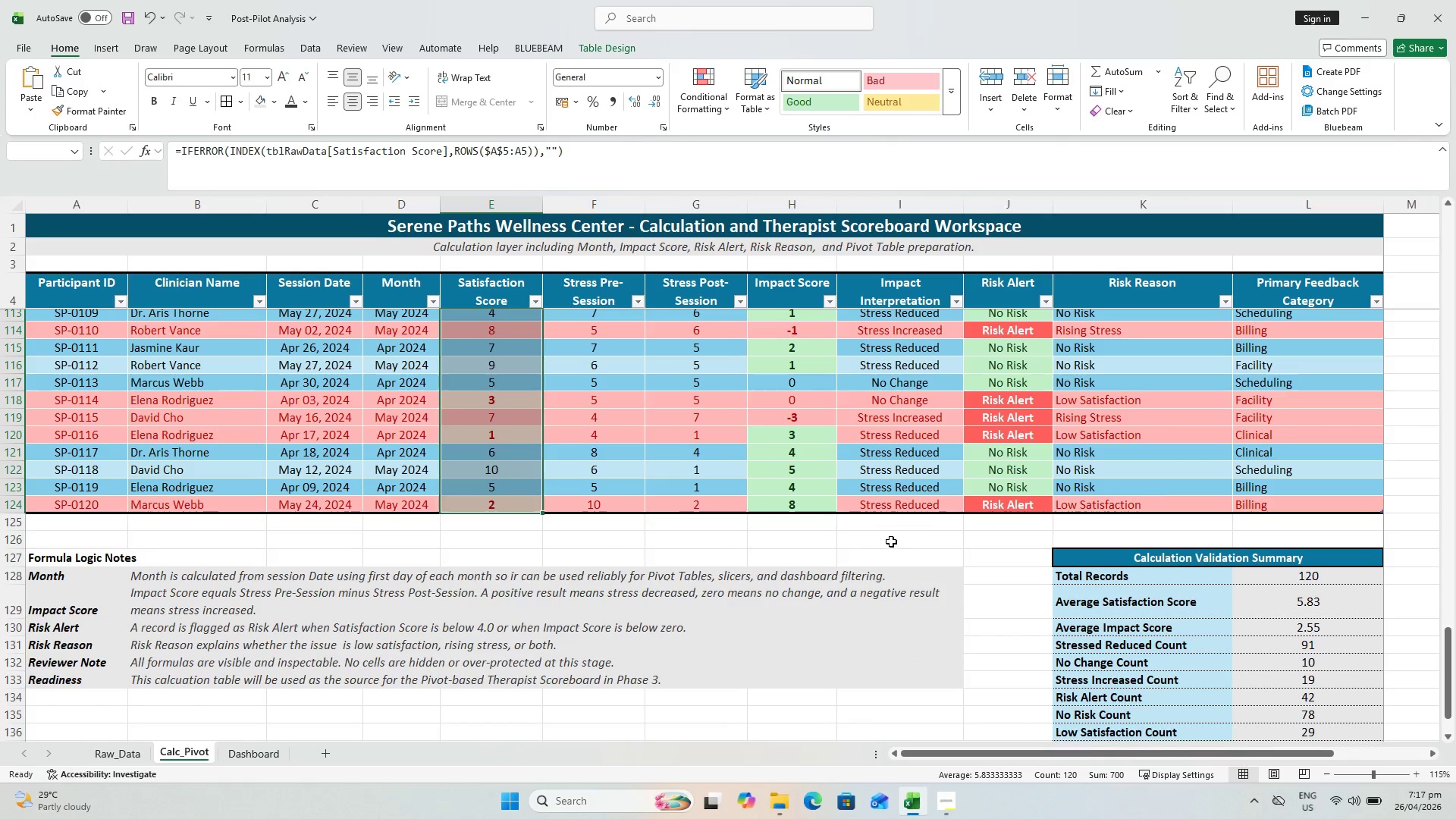 
scroll: coordinate [620, 494], scroll_direction: up, amount: 3.0
 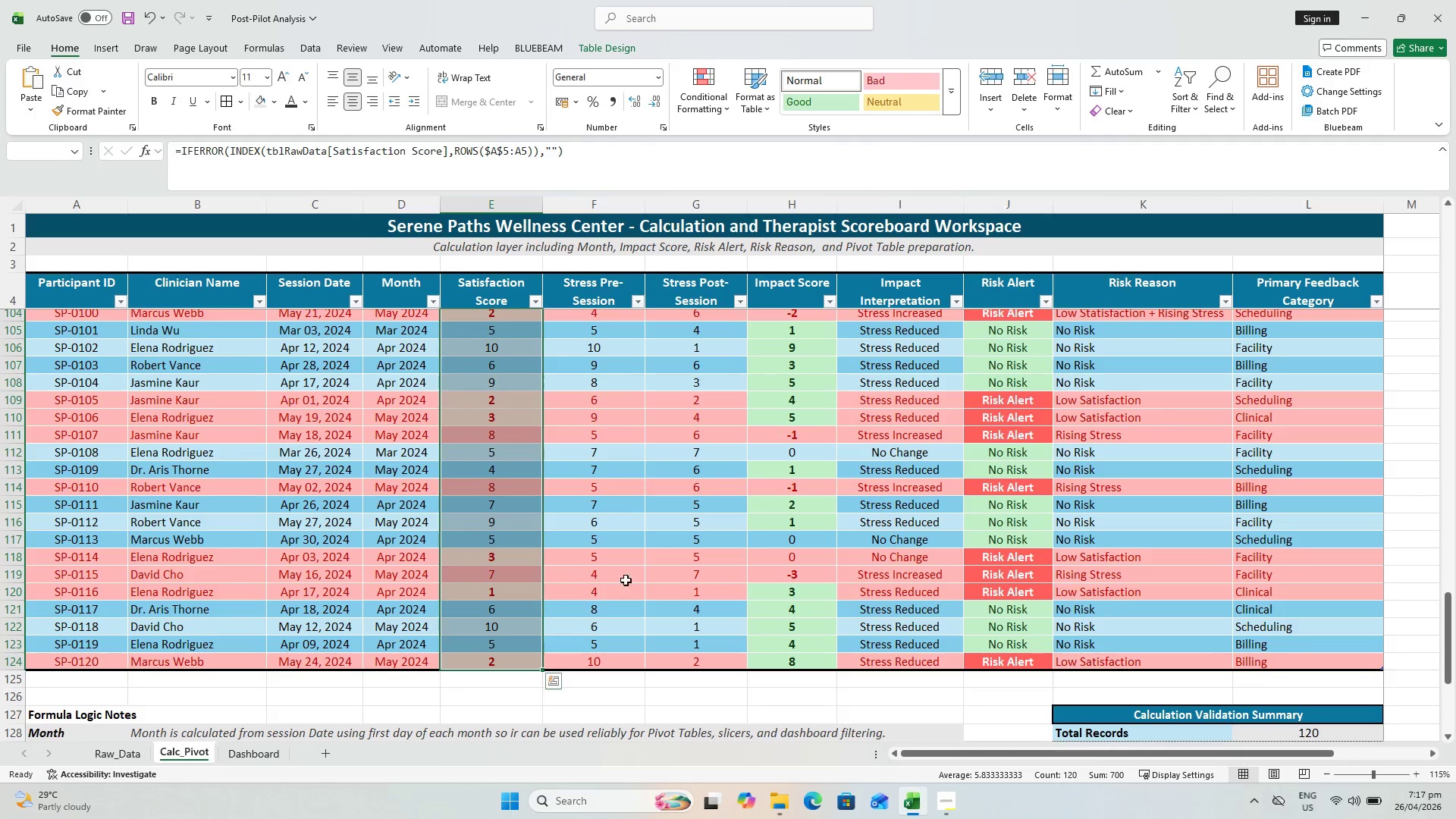 
left_click([631, 587])
 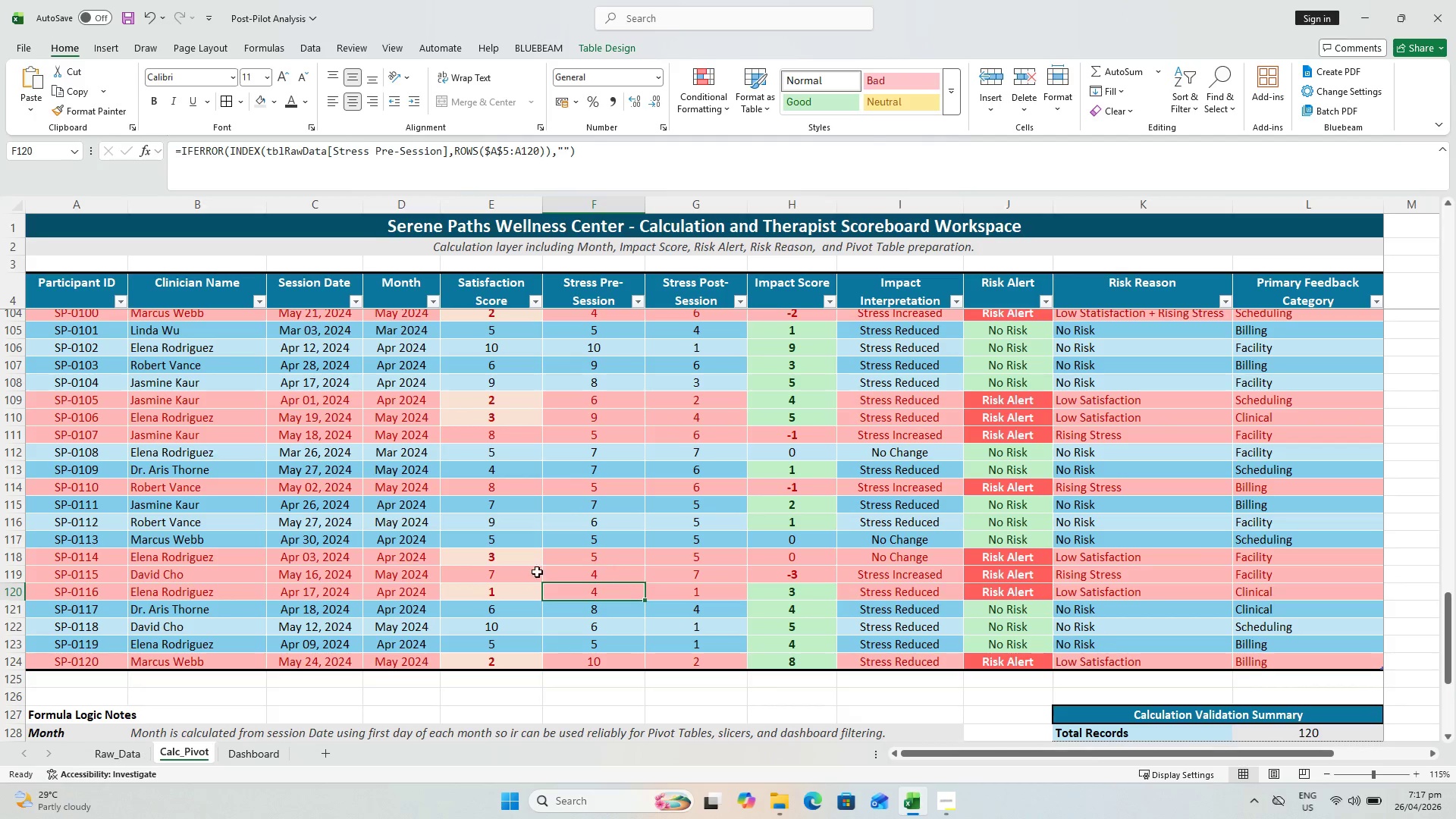 
scroll: coordinate [490, 468], scroll_direction: up, amount: 40.0
 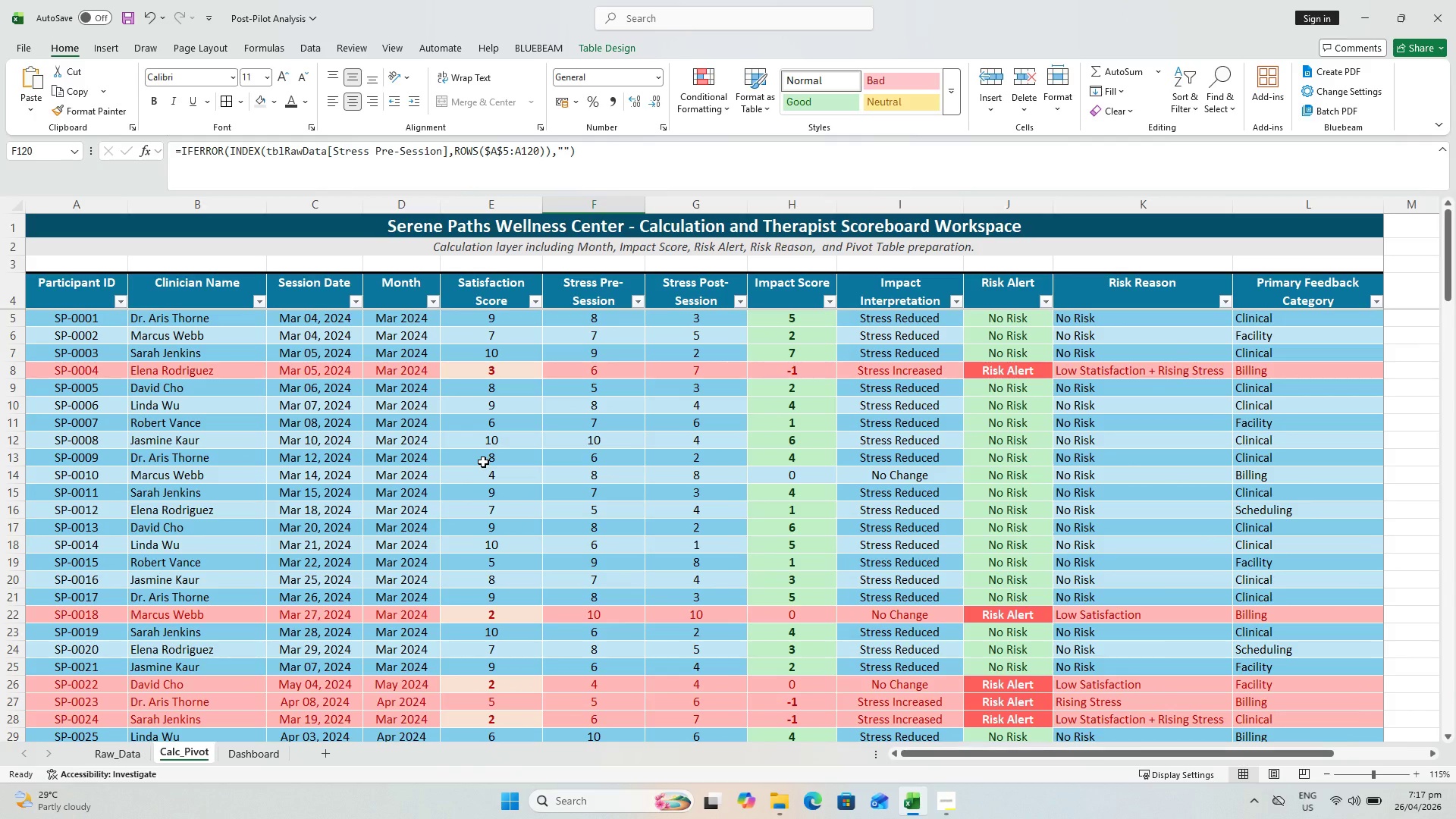 
key(Control+ControlLeft)
 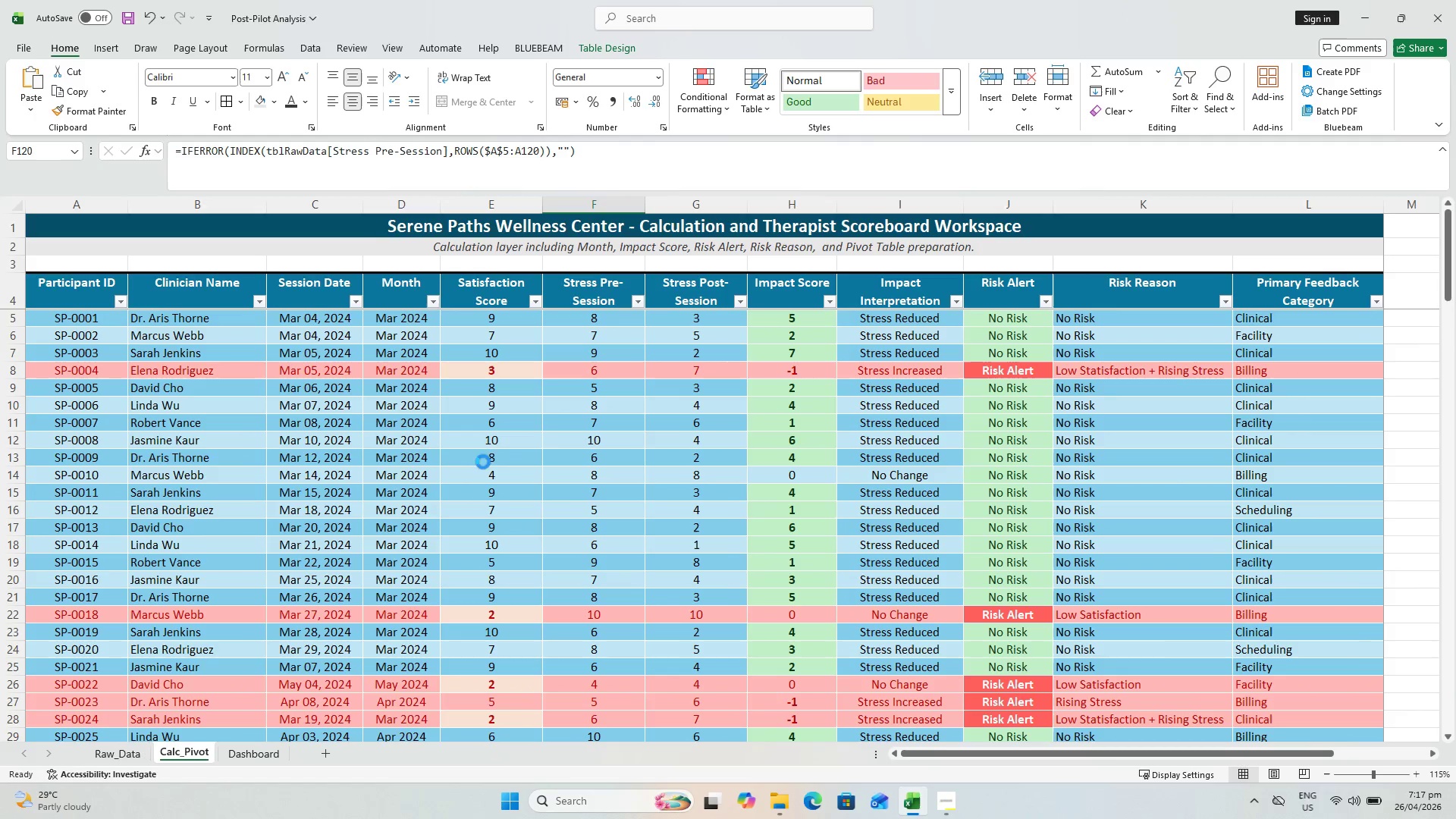 
key(Control+S)
 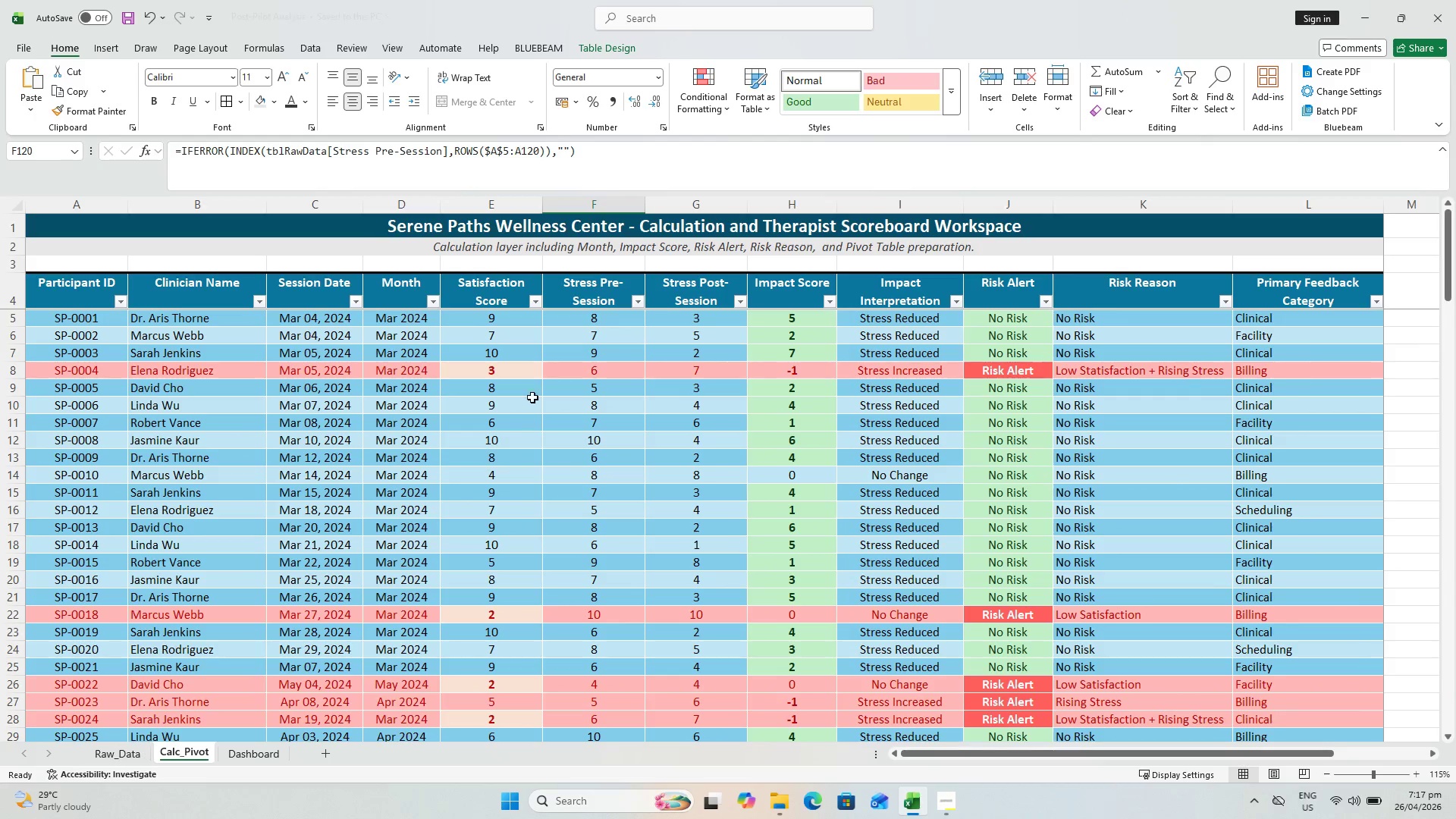 
key(Alt+Tab)
 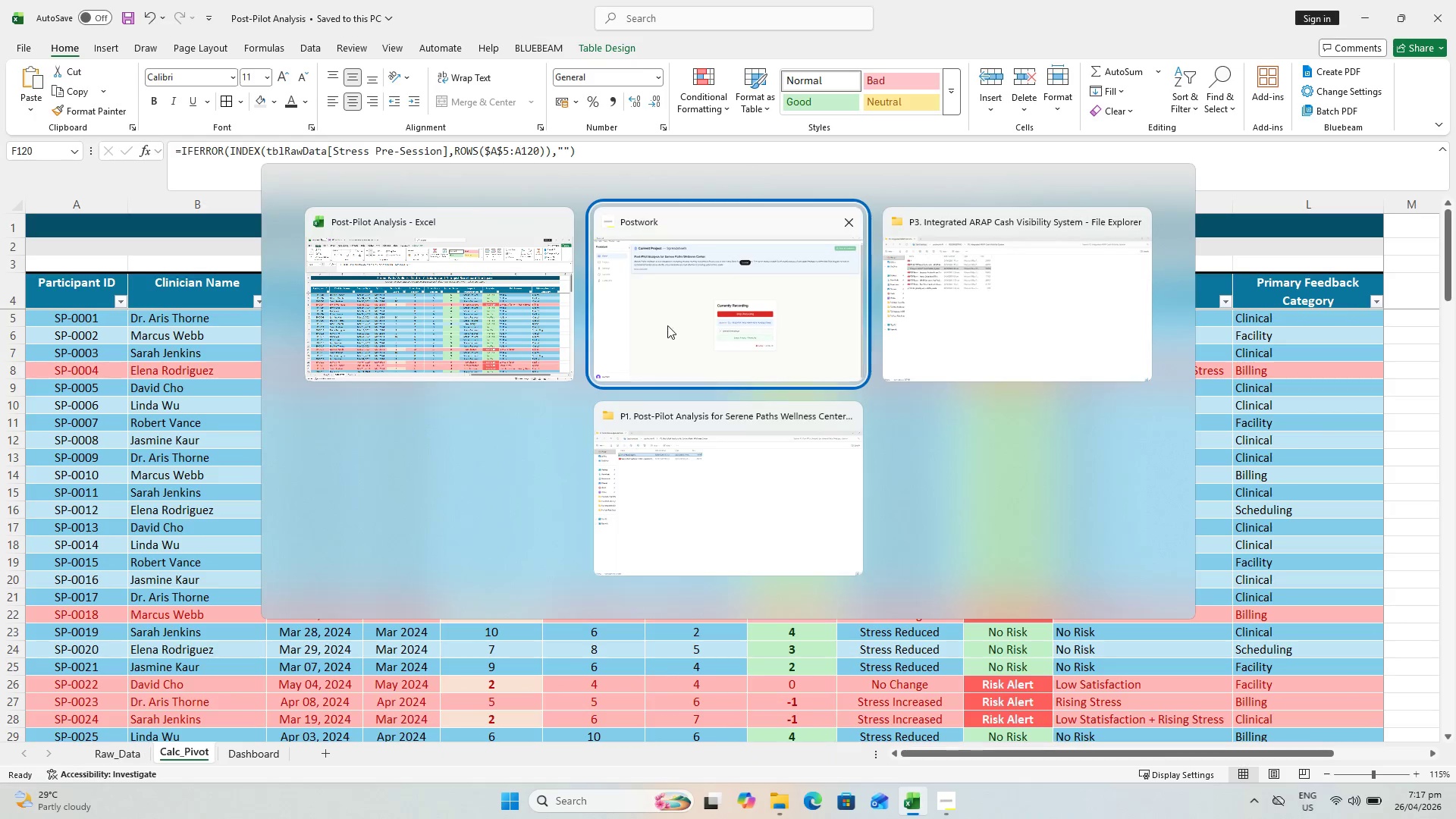 
key(Alt+Tab)
 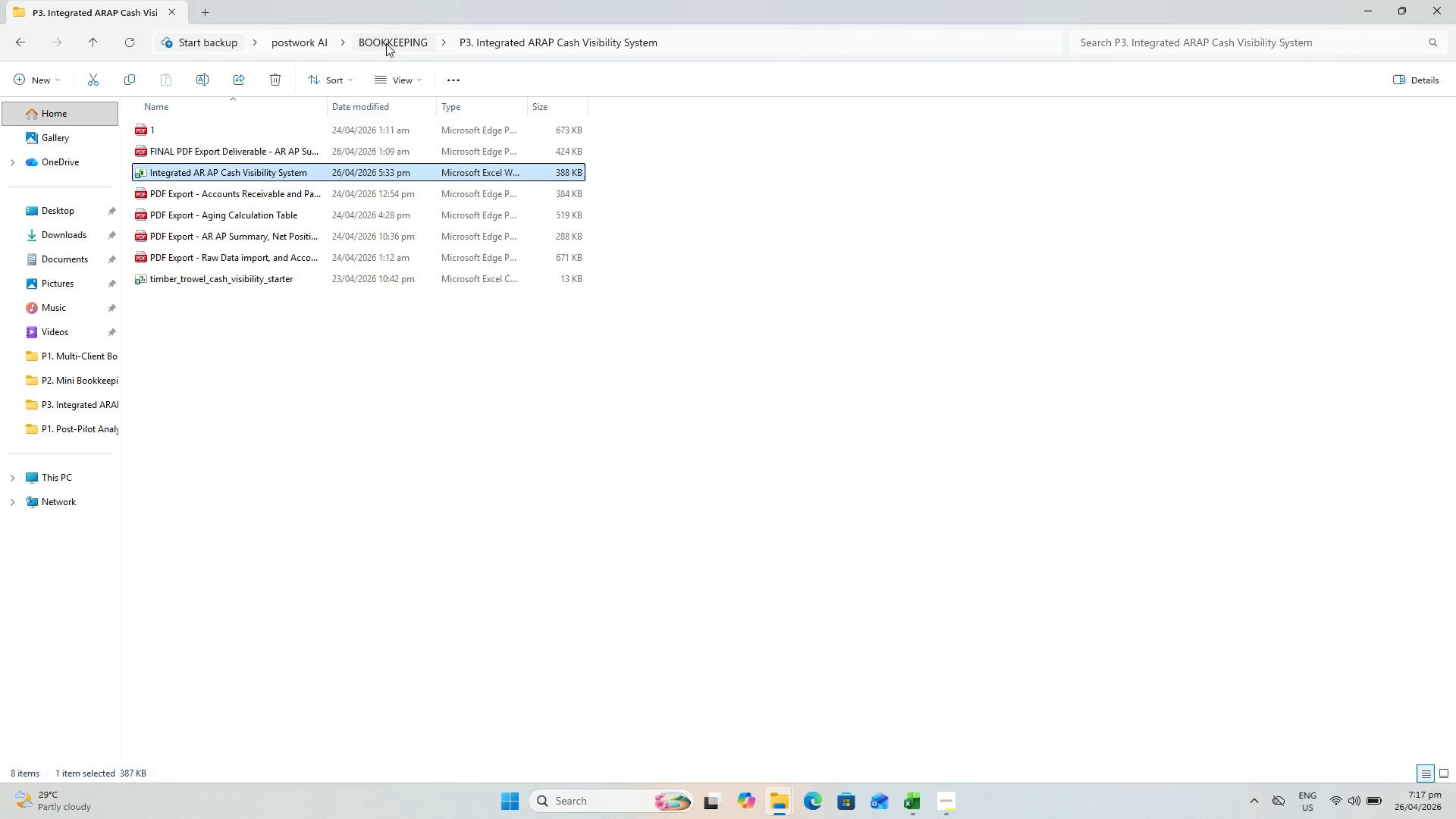 
left_click([311, 45])
 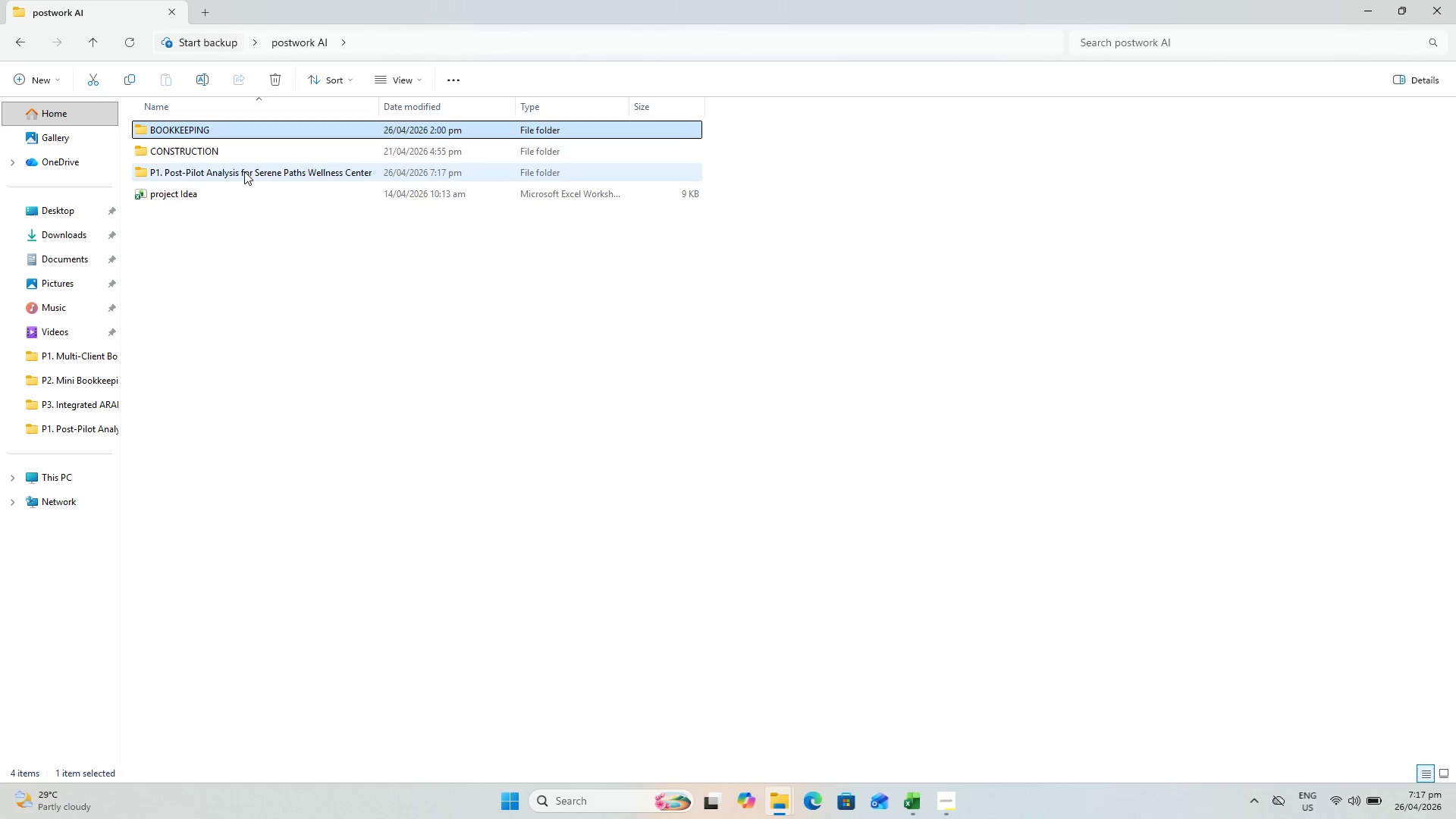 
double_click([244, 171])
 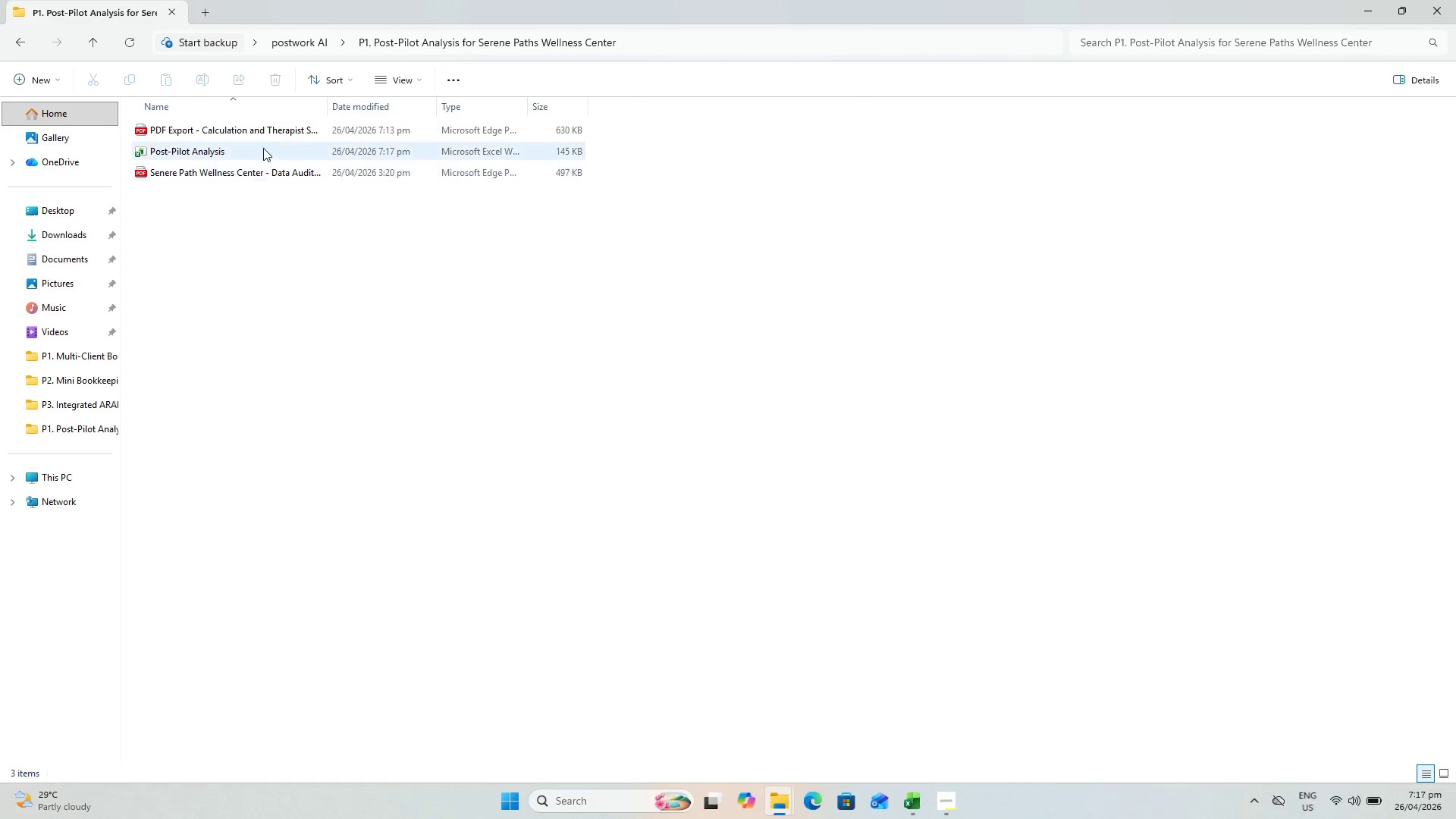 
left_click([271, 128])
 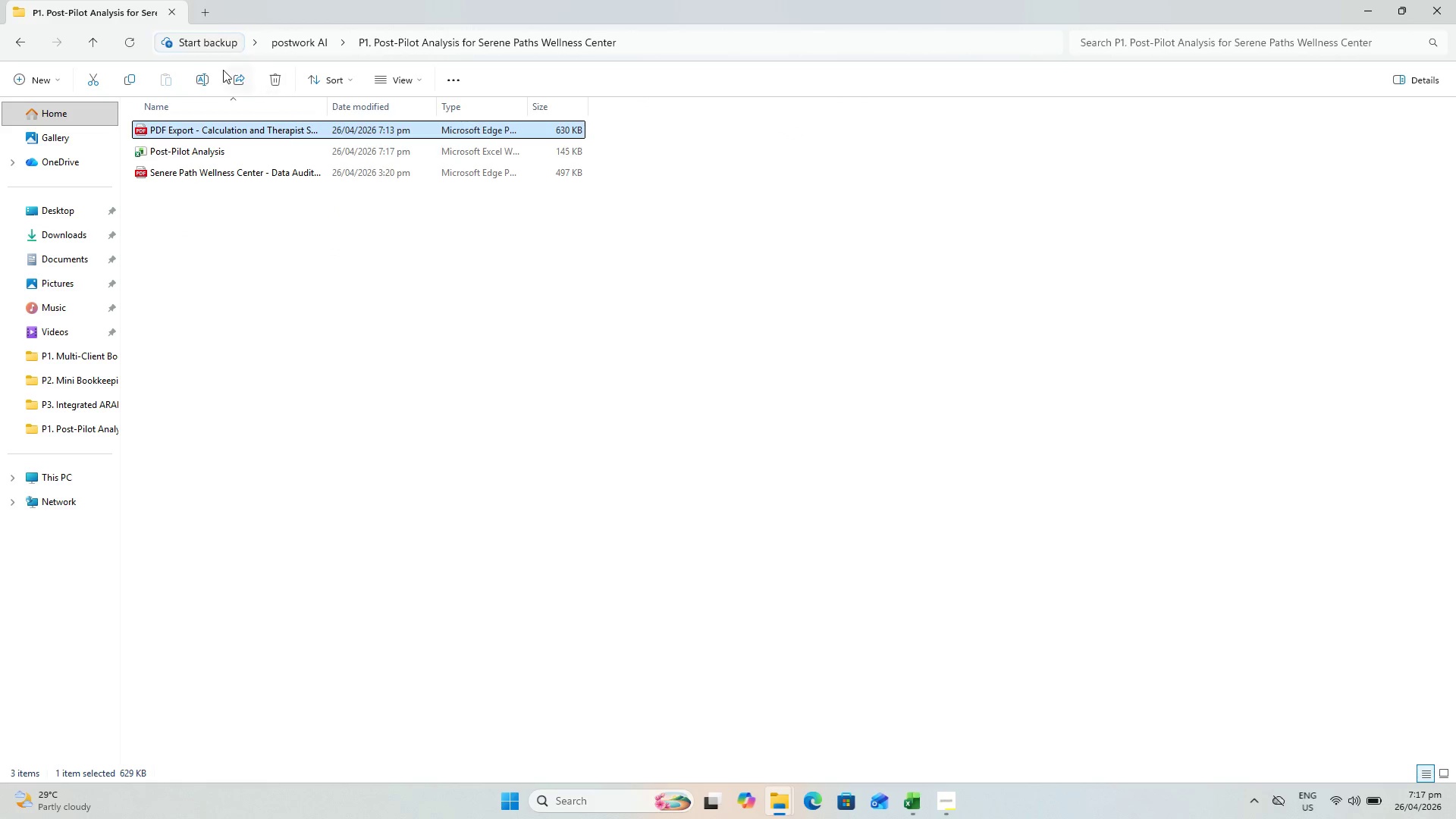 
left_click([209, 80])
 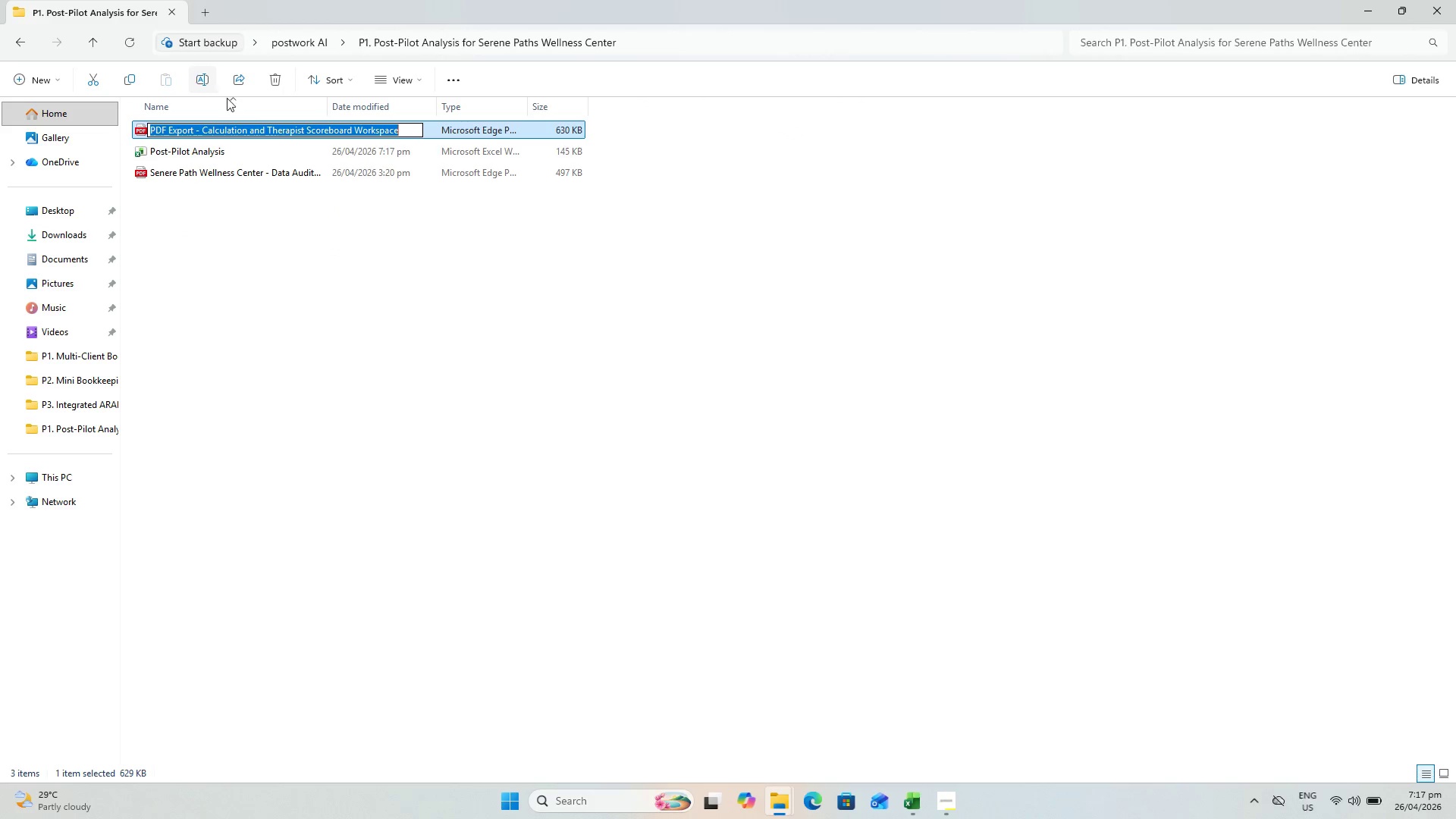 
hold_key(key=C, duration=0.42)
 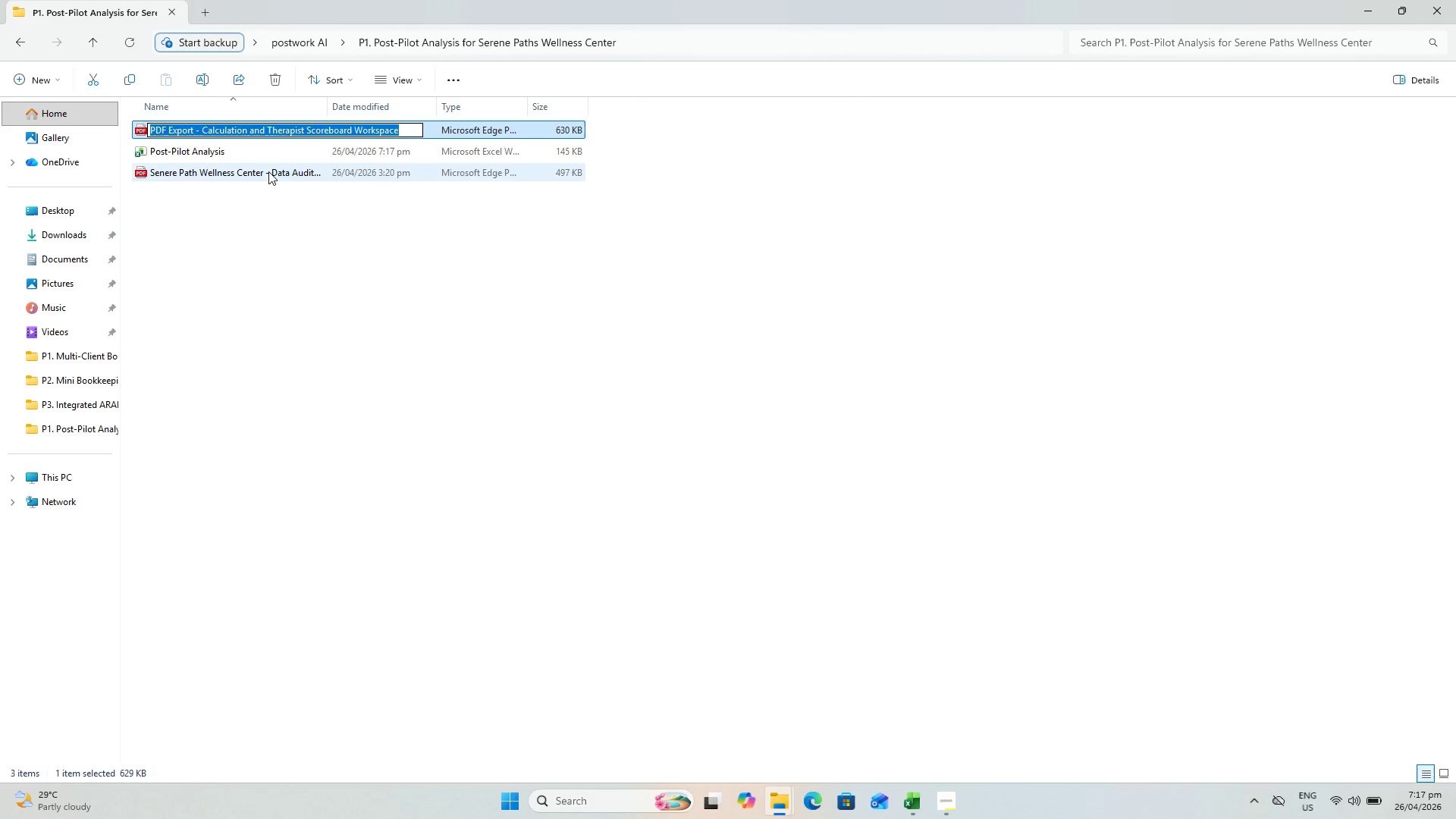 
key(Control+X)
 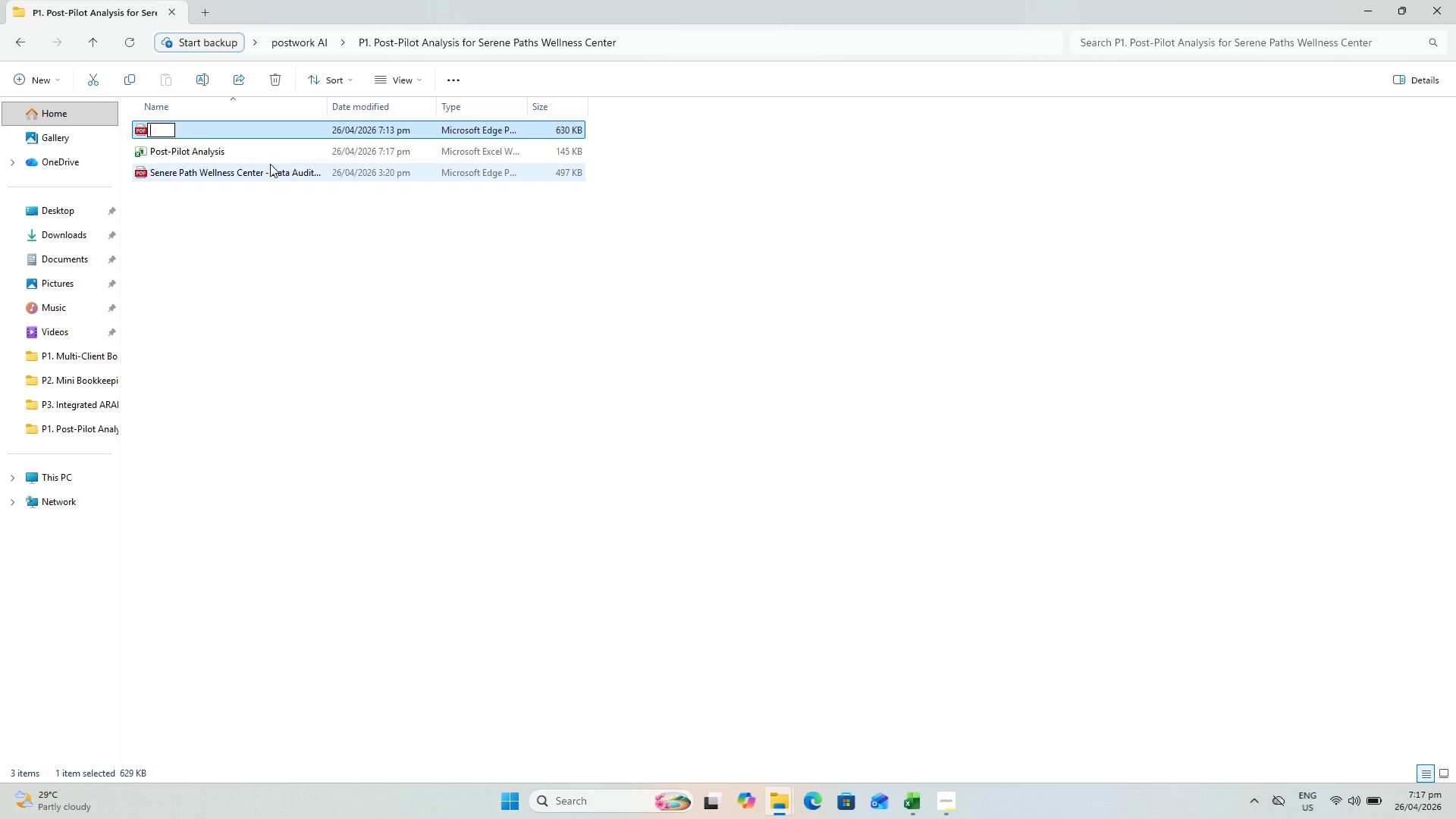 
key(1)
 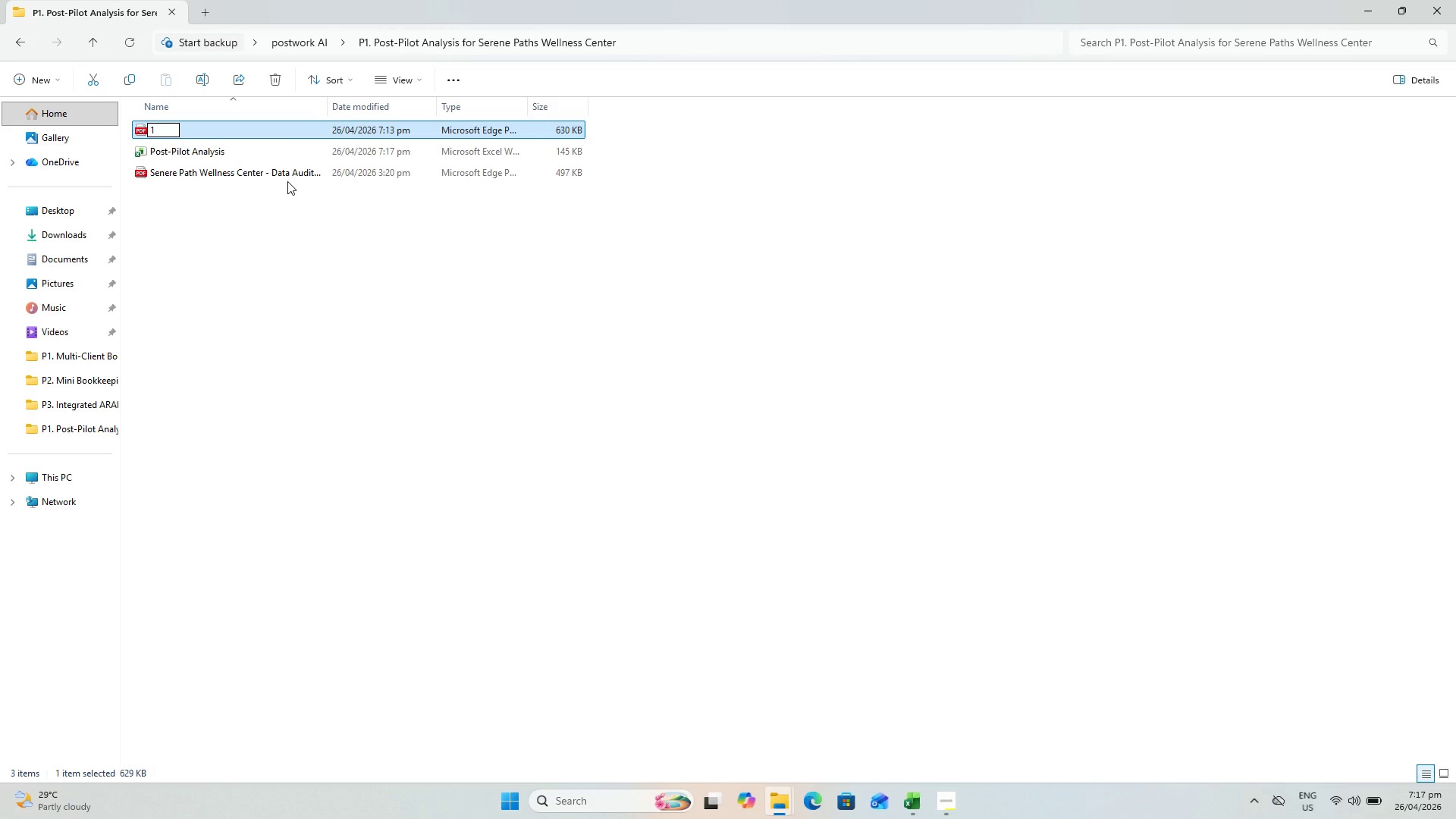 
key(Enter)
 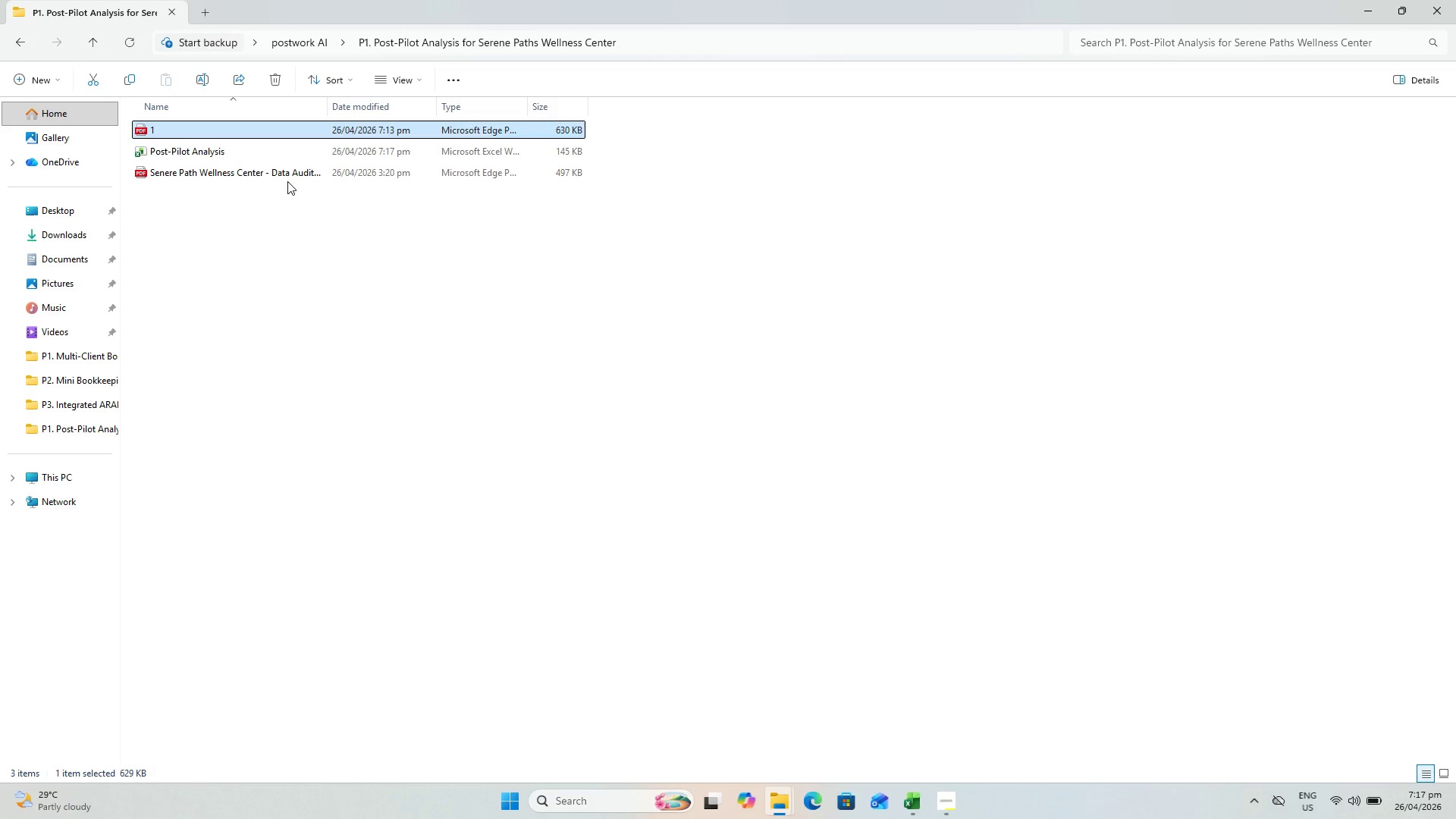 
key(Alt+Tab)
 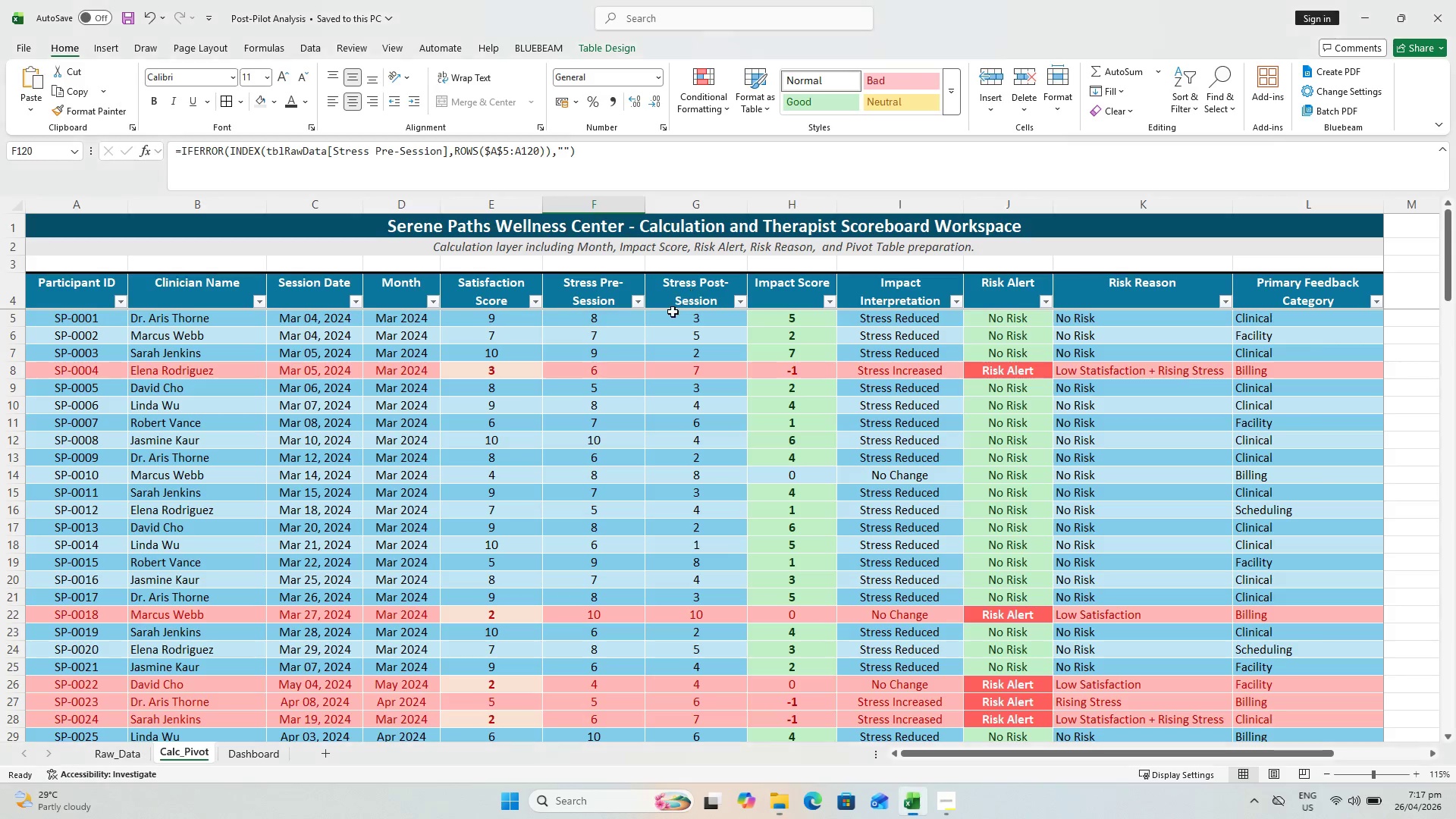 
key(Control+P)
 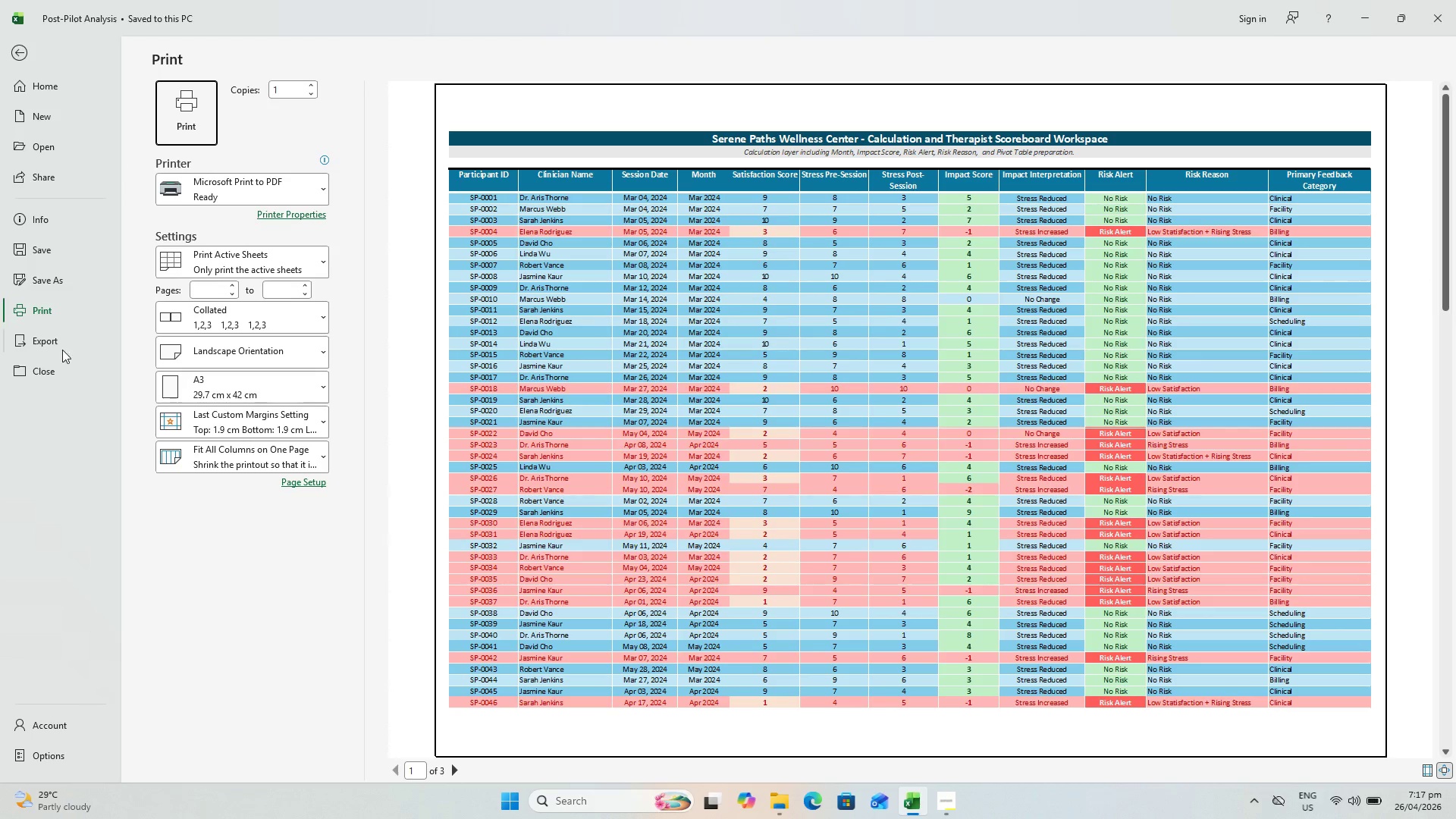 
left_click([45, 339])
 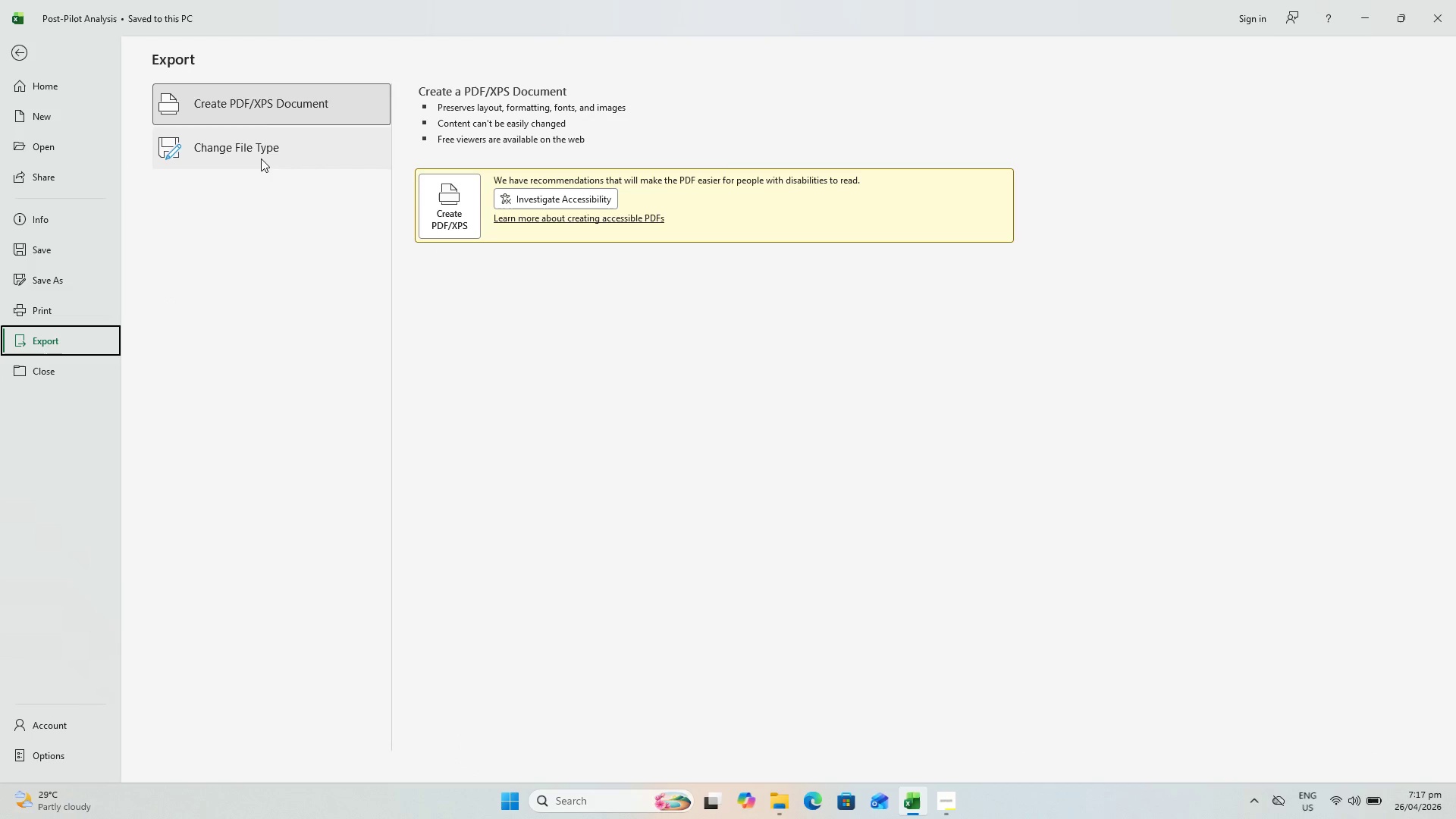 
left_click([267, 102])
 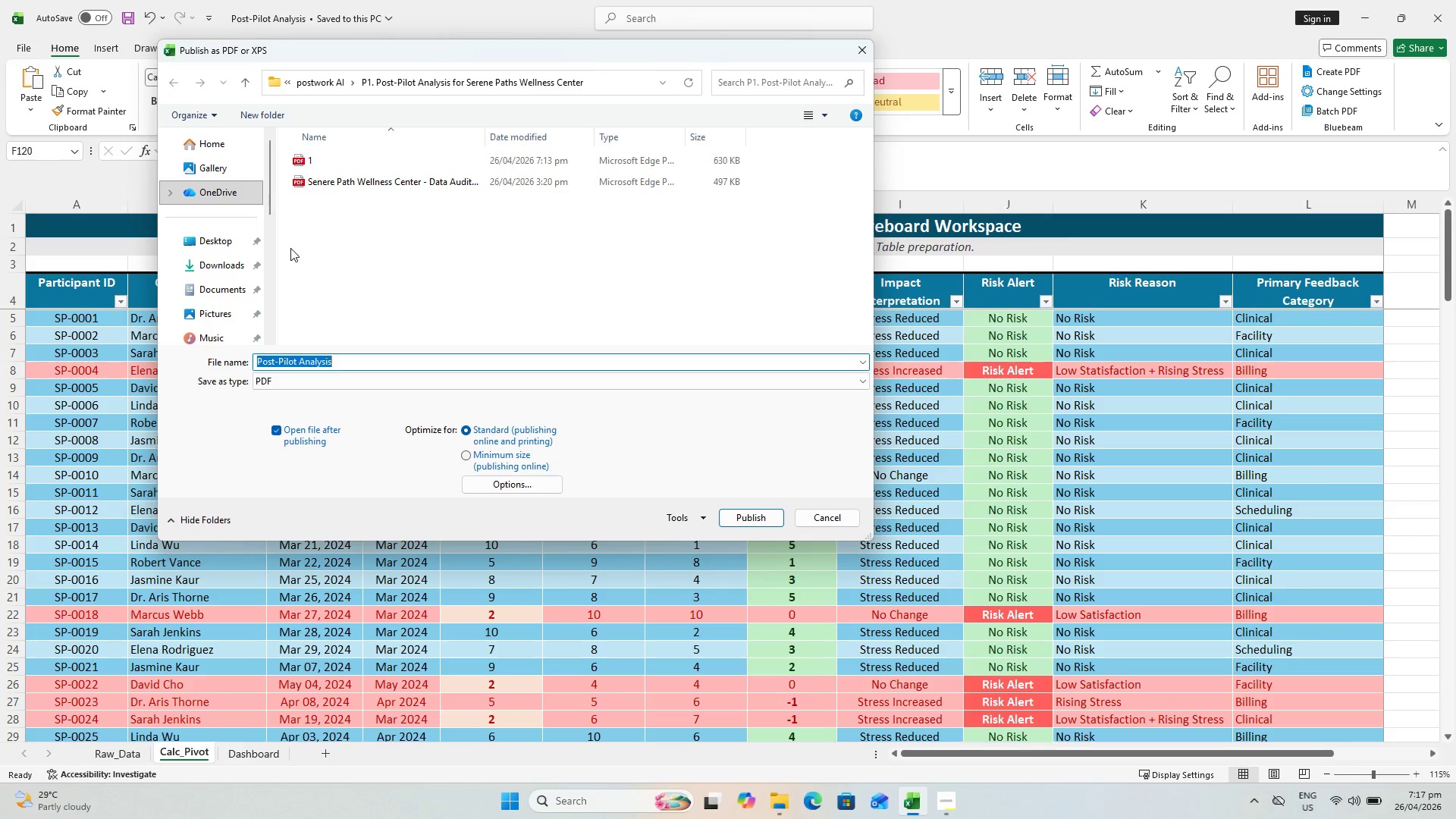 
wait(11.23)
 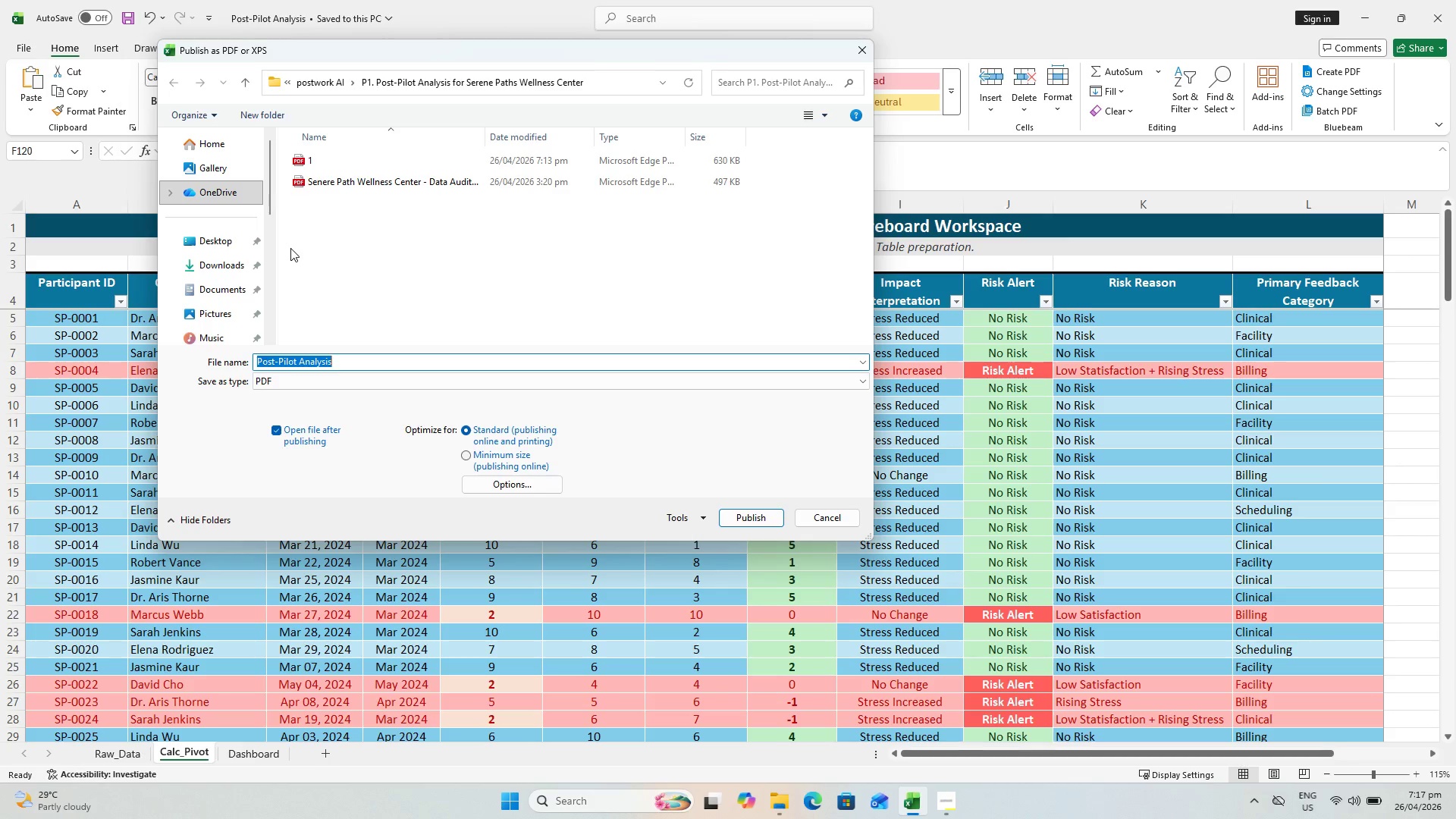 
key(Control+ControlLeft)
 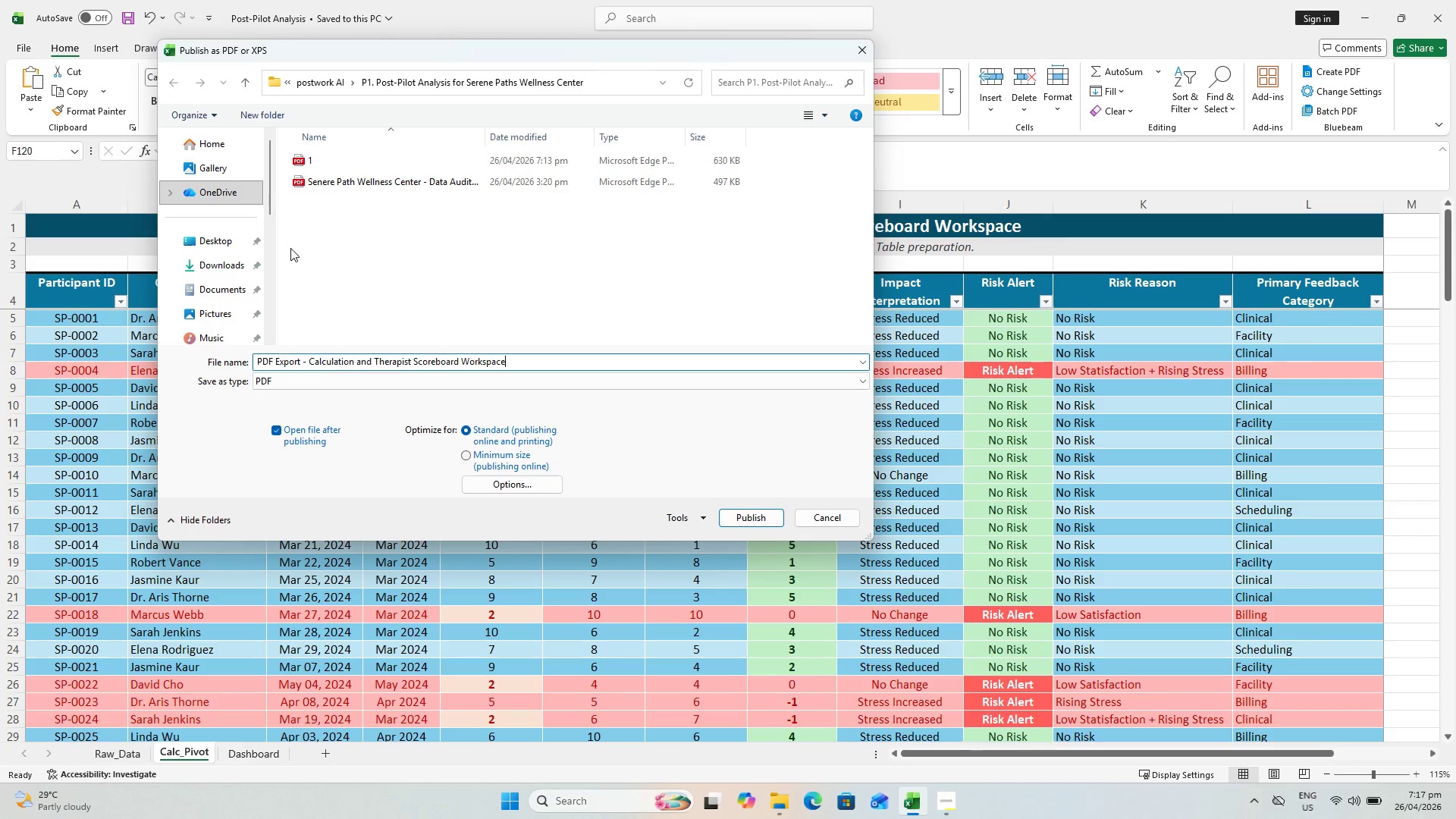 
key(Control+V)
 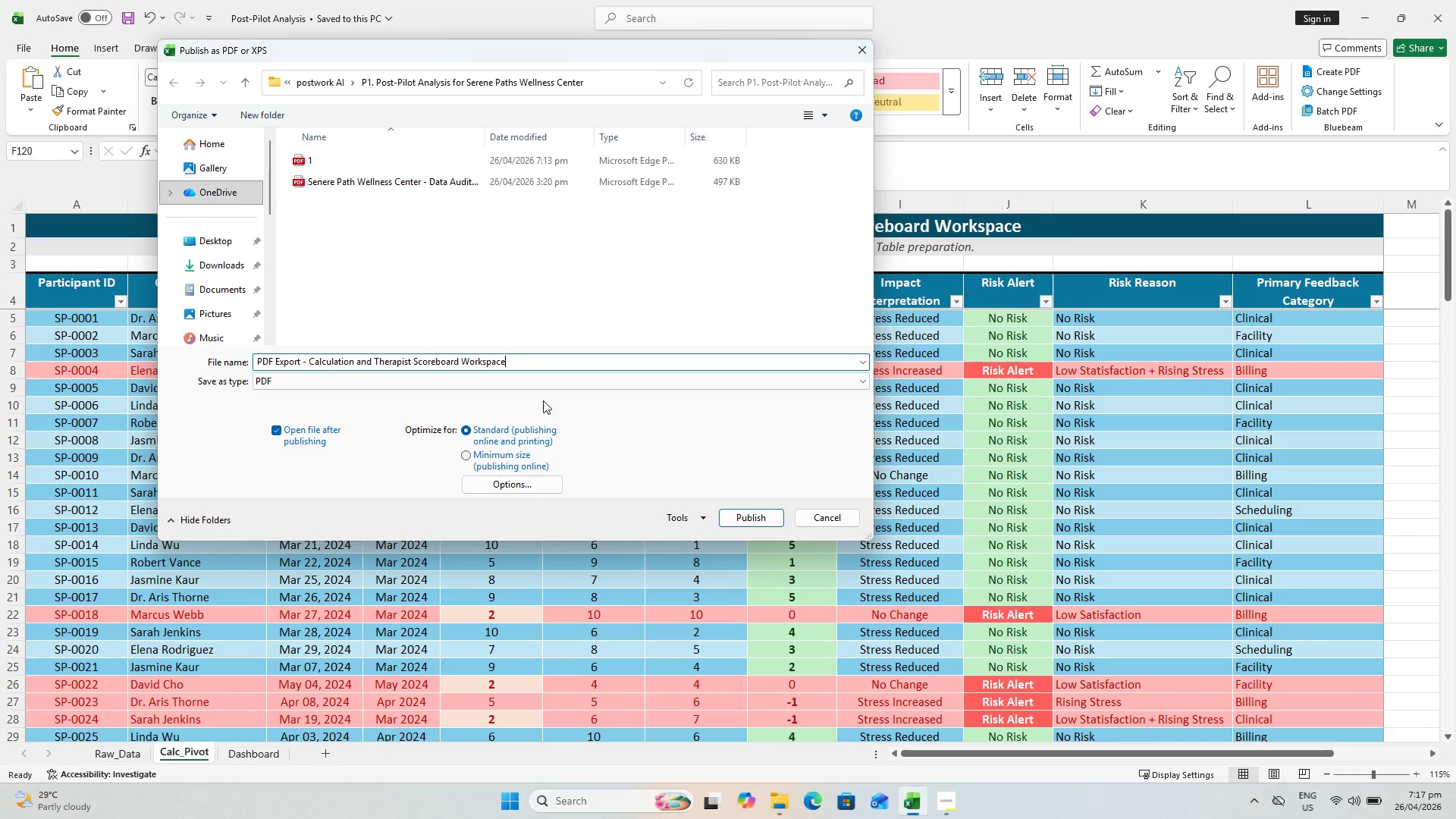 
left_click_drag(start_coordinate=[730, 513], to_coordinate=[729, 519])
 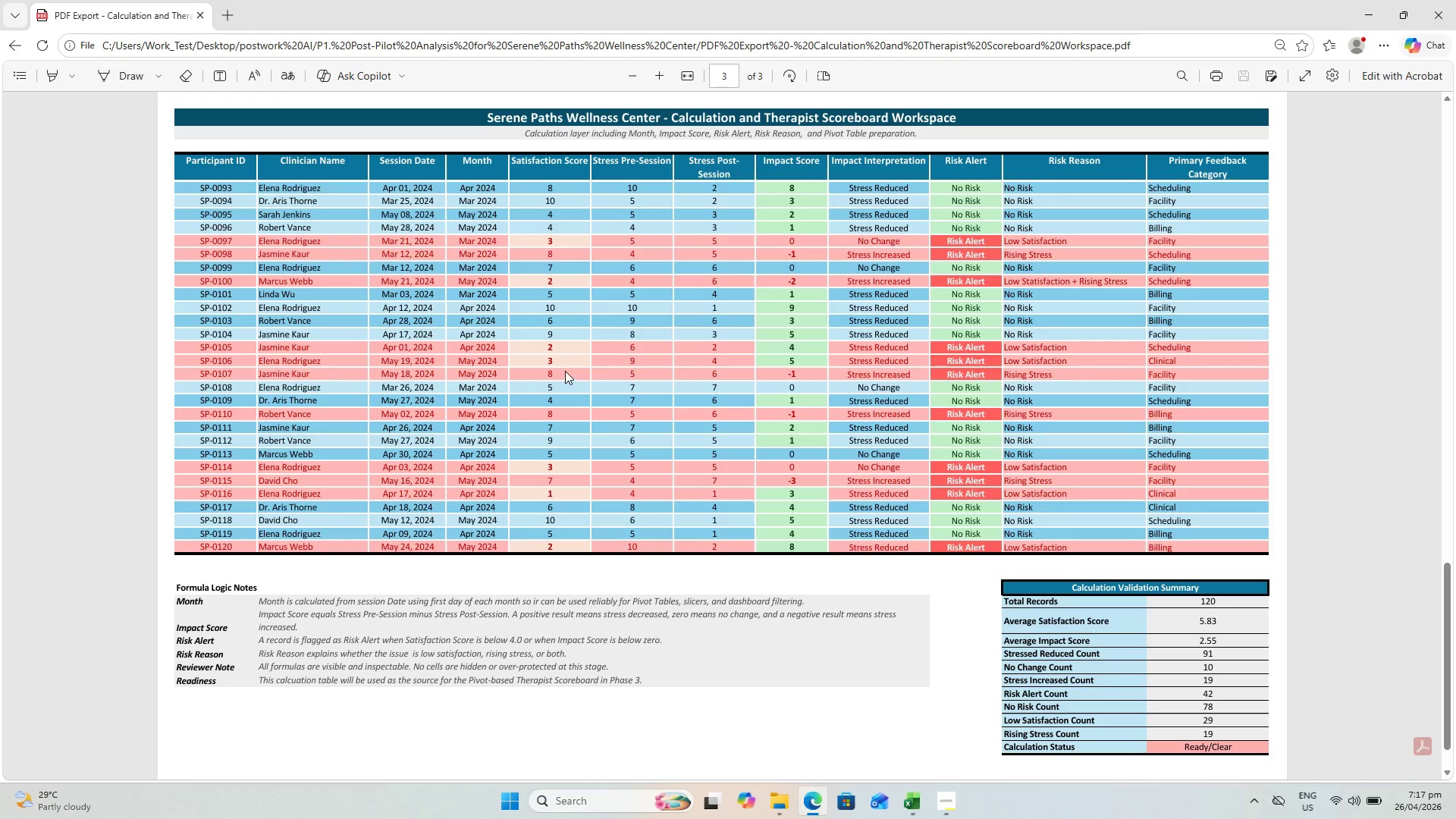 
scroll: coordinate [649, 350], scroll_direction: down, amount: 1.0
 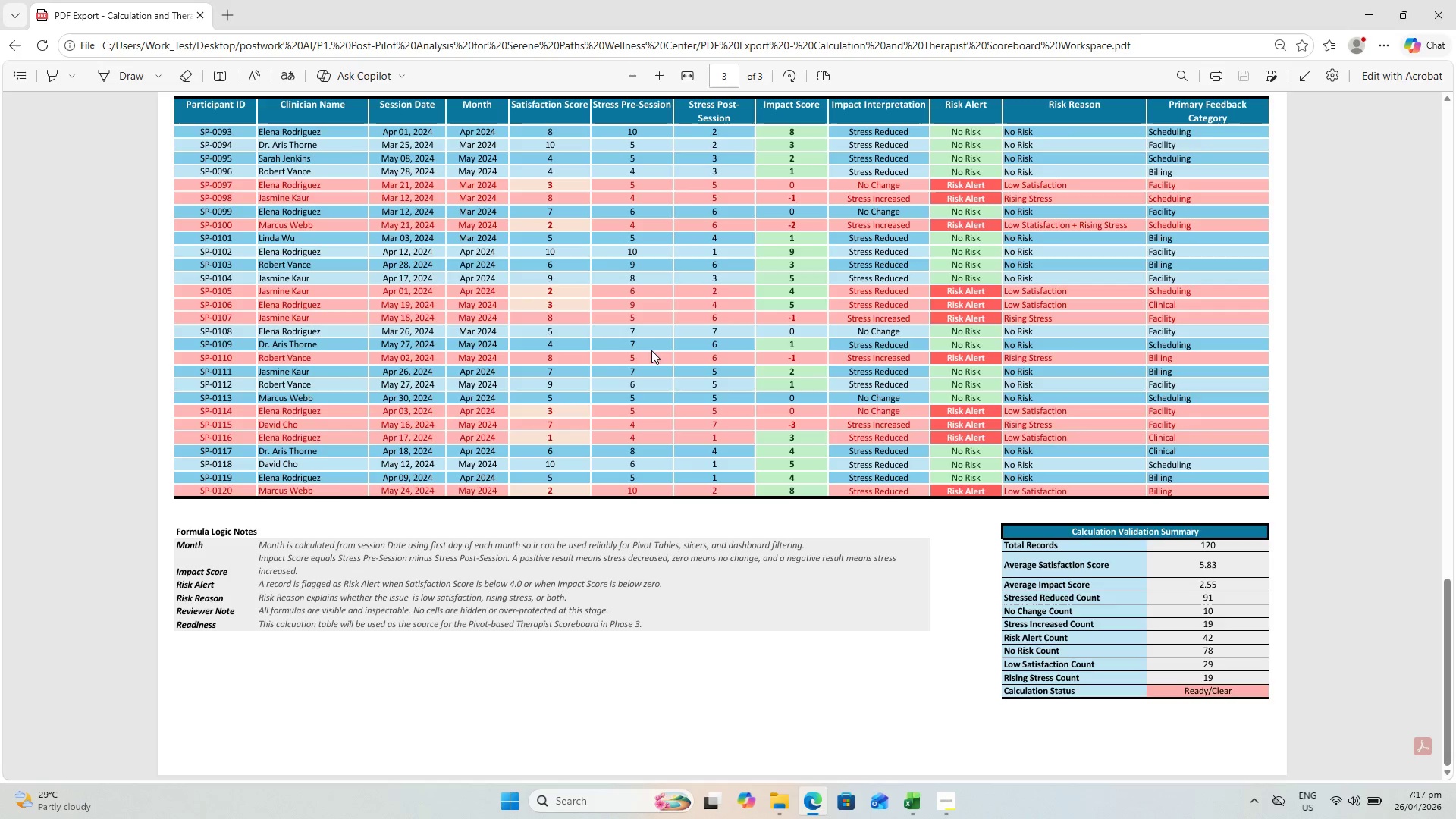 
scroll: coordinate [657, 331], scroll_direction: up, amount: 30.0
 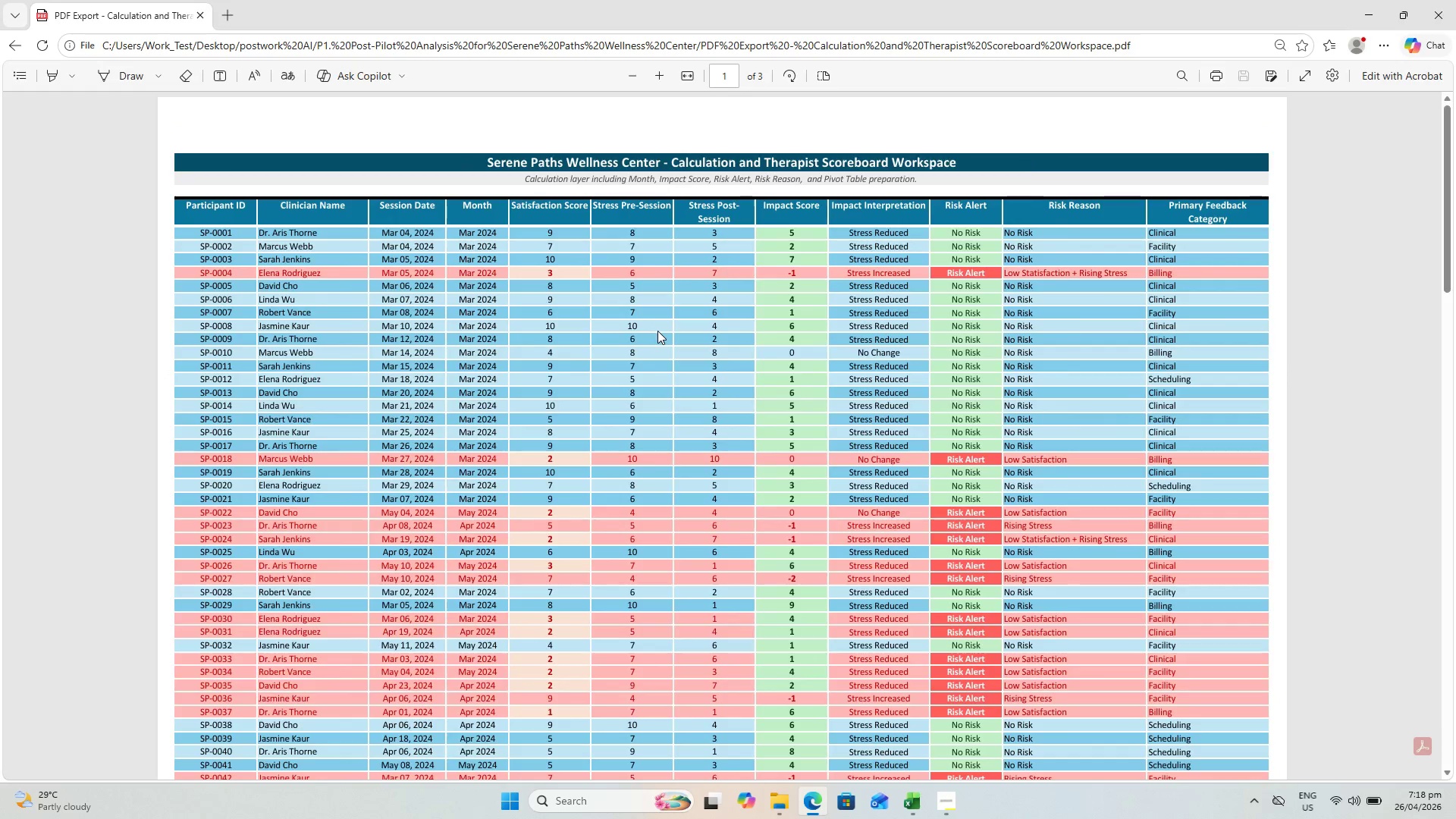 
scroll: coordinate [657, 340], scroll_direction: down, amount: 7.0
 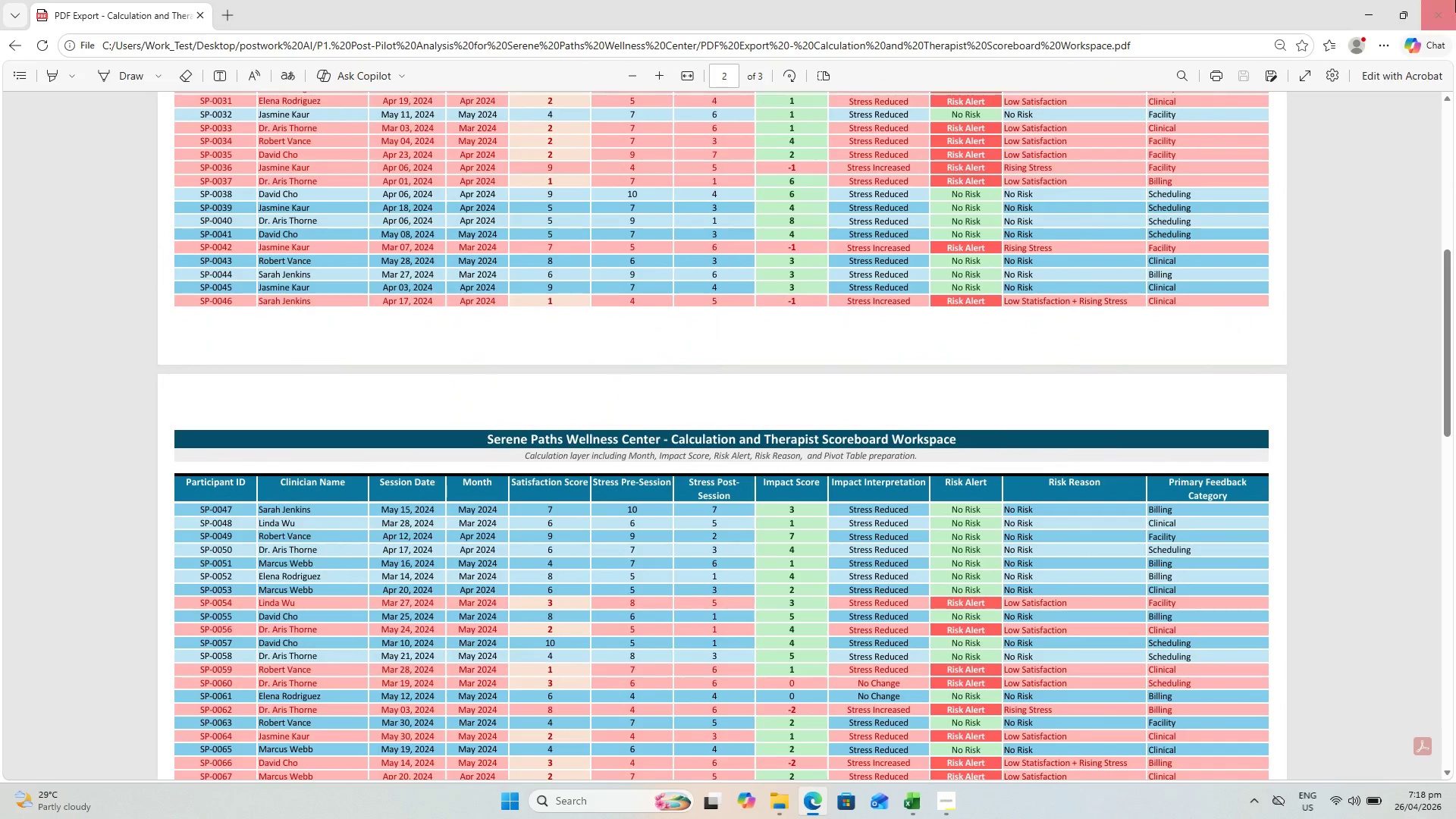 
left_click([1455, 0])
 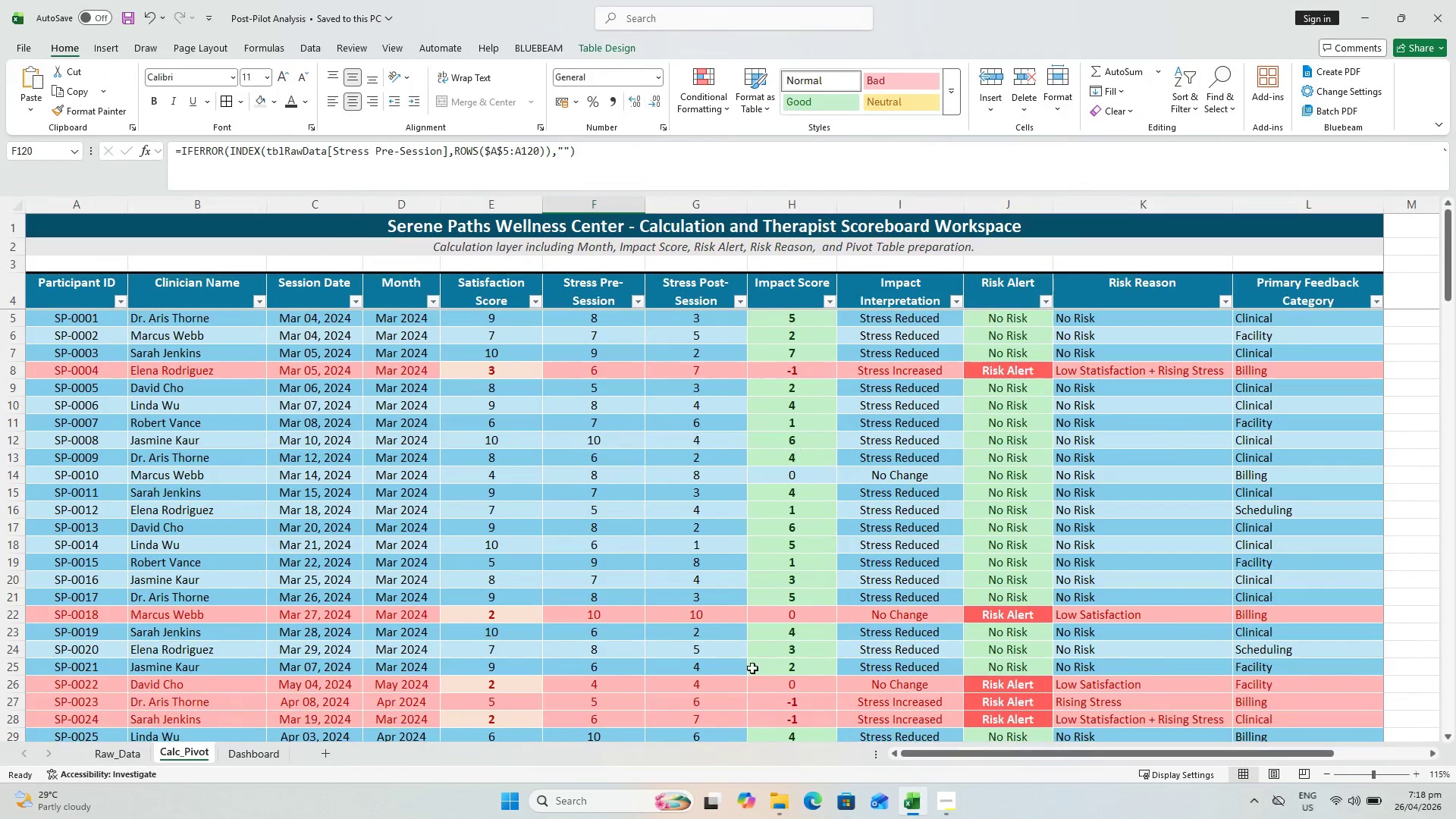 
key(Control+S)
 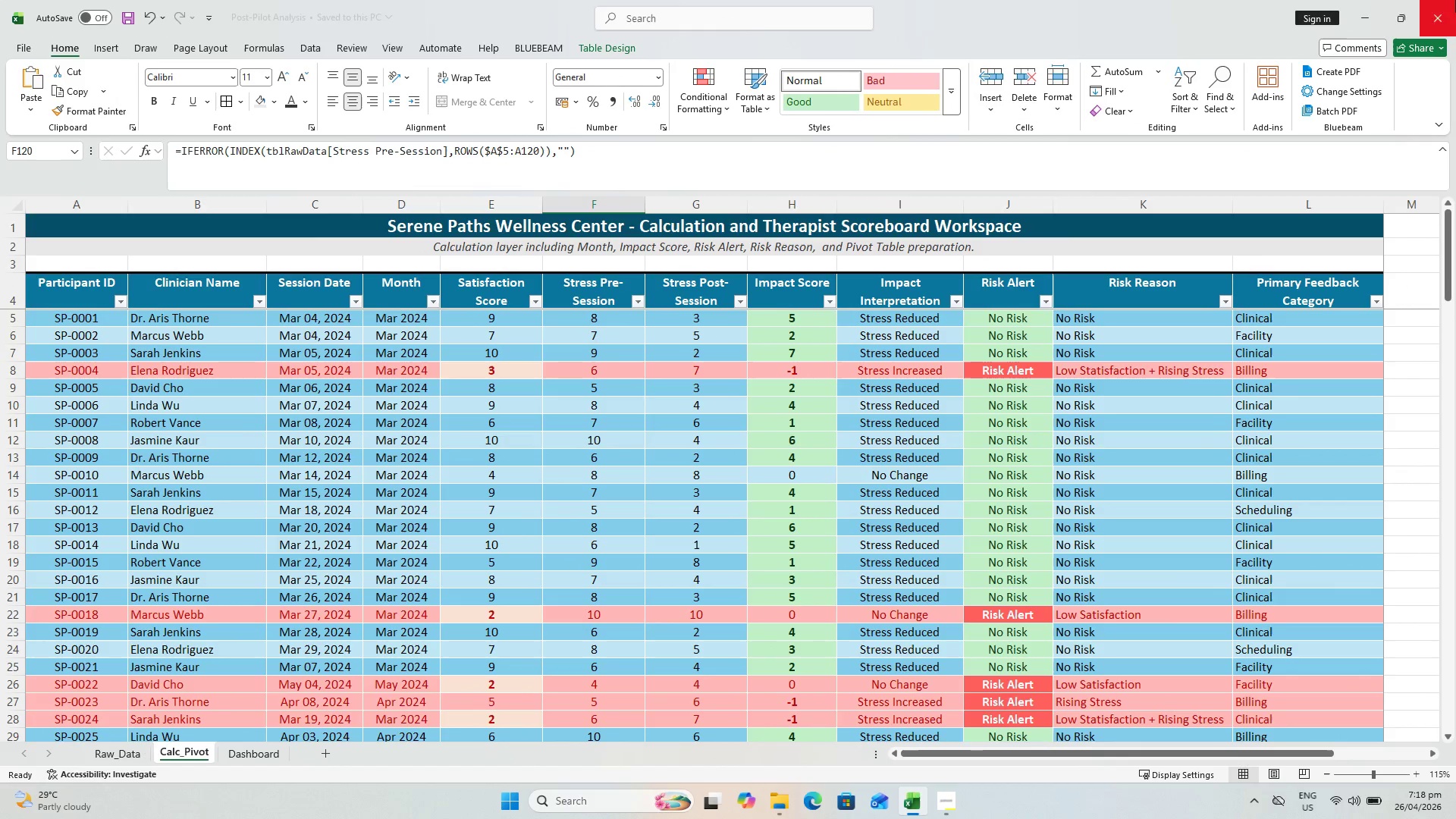 